 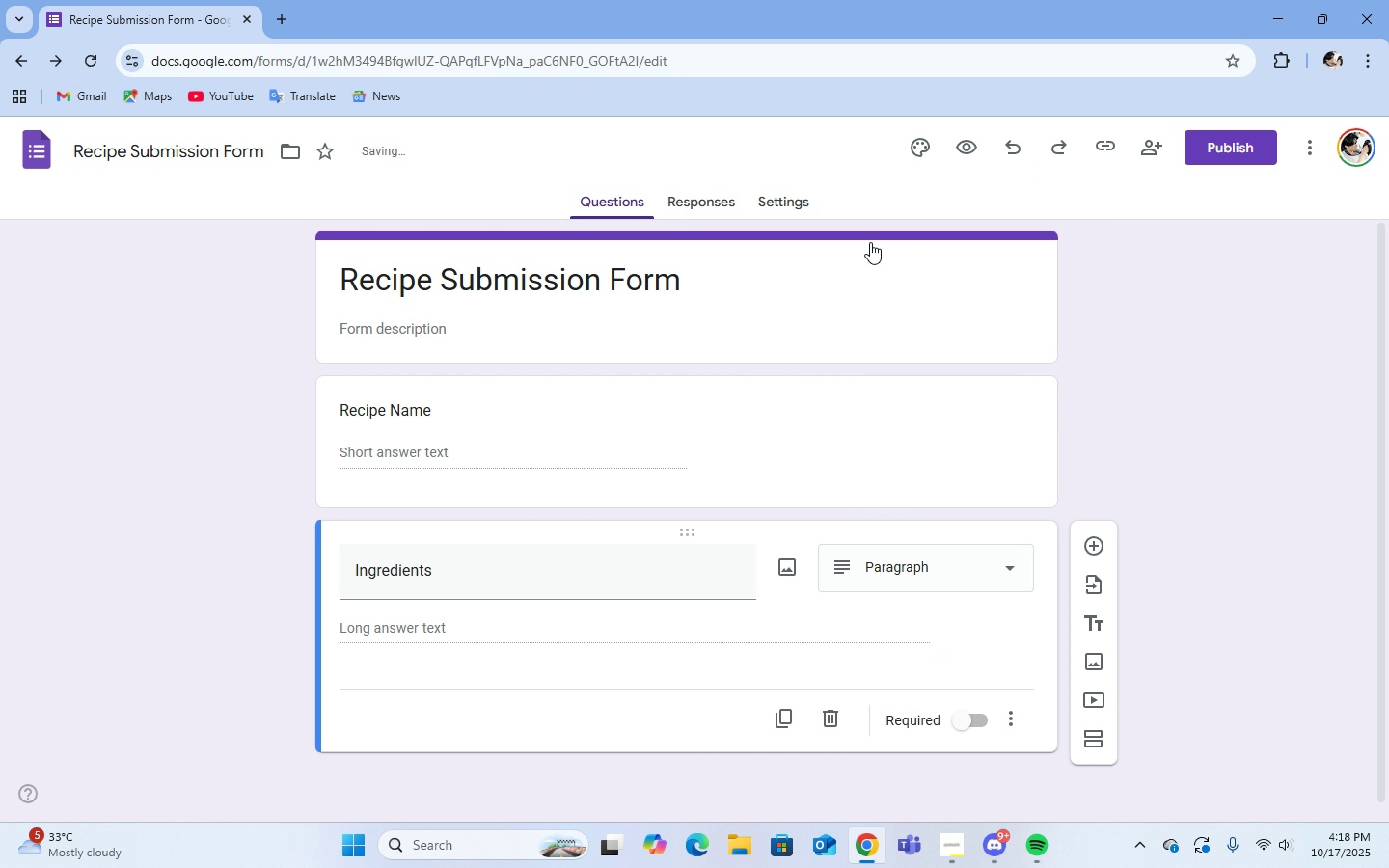 
scroll: coordinate [620, 639], scroll_direction: down, amount: 1.0
 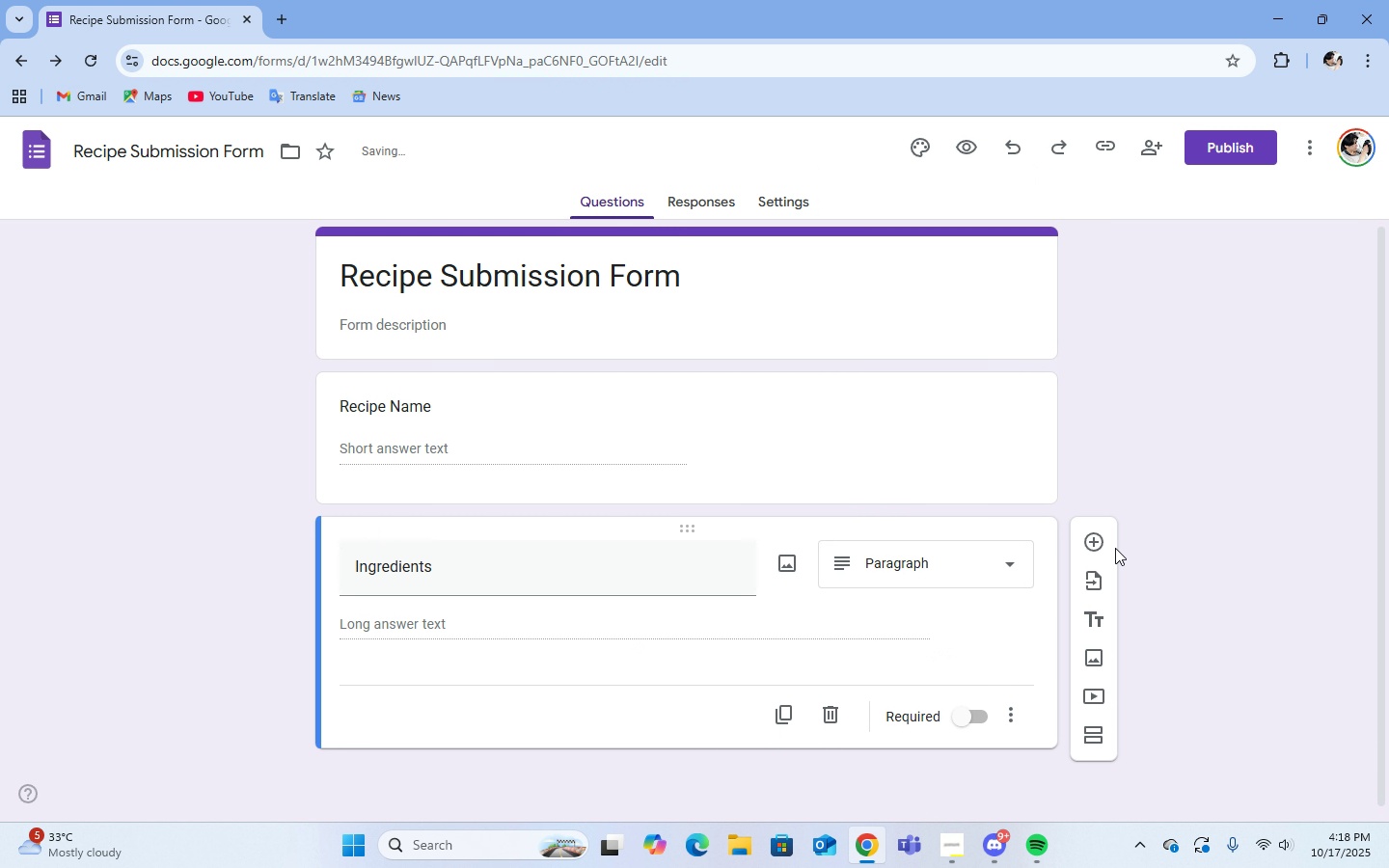 
left_click([1095, 543])
 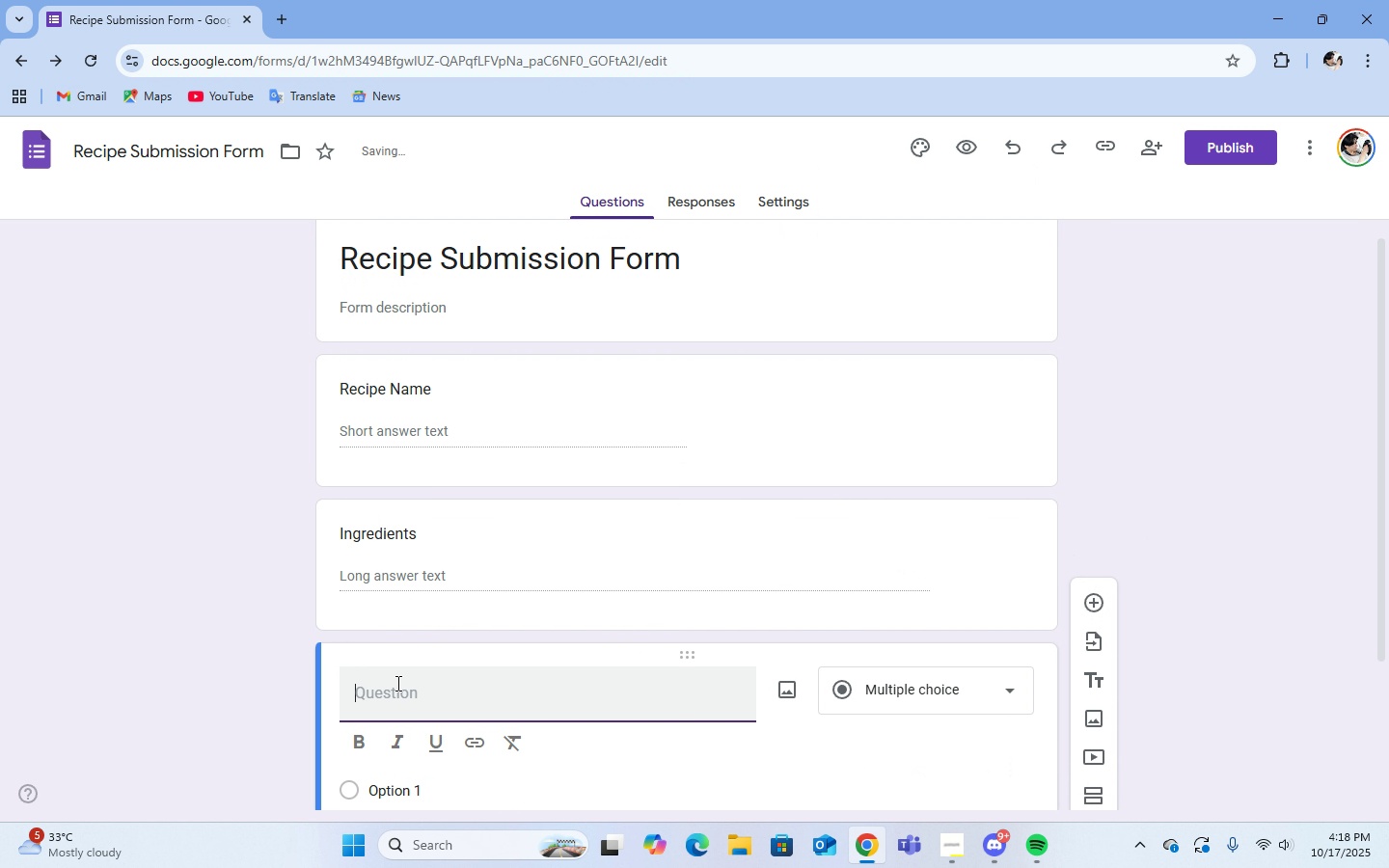 
scroll: coordinate [396, 683], scroll_direction: down, amount: 1.0
 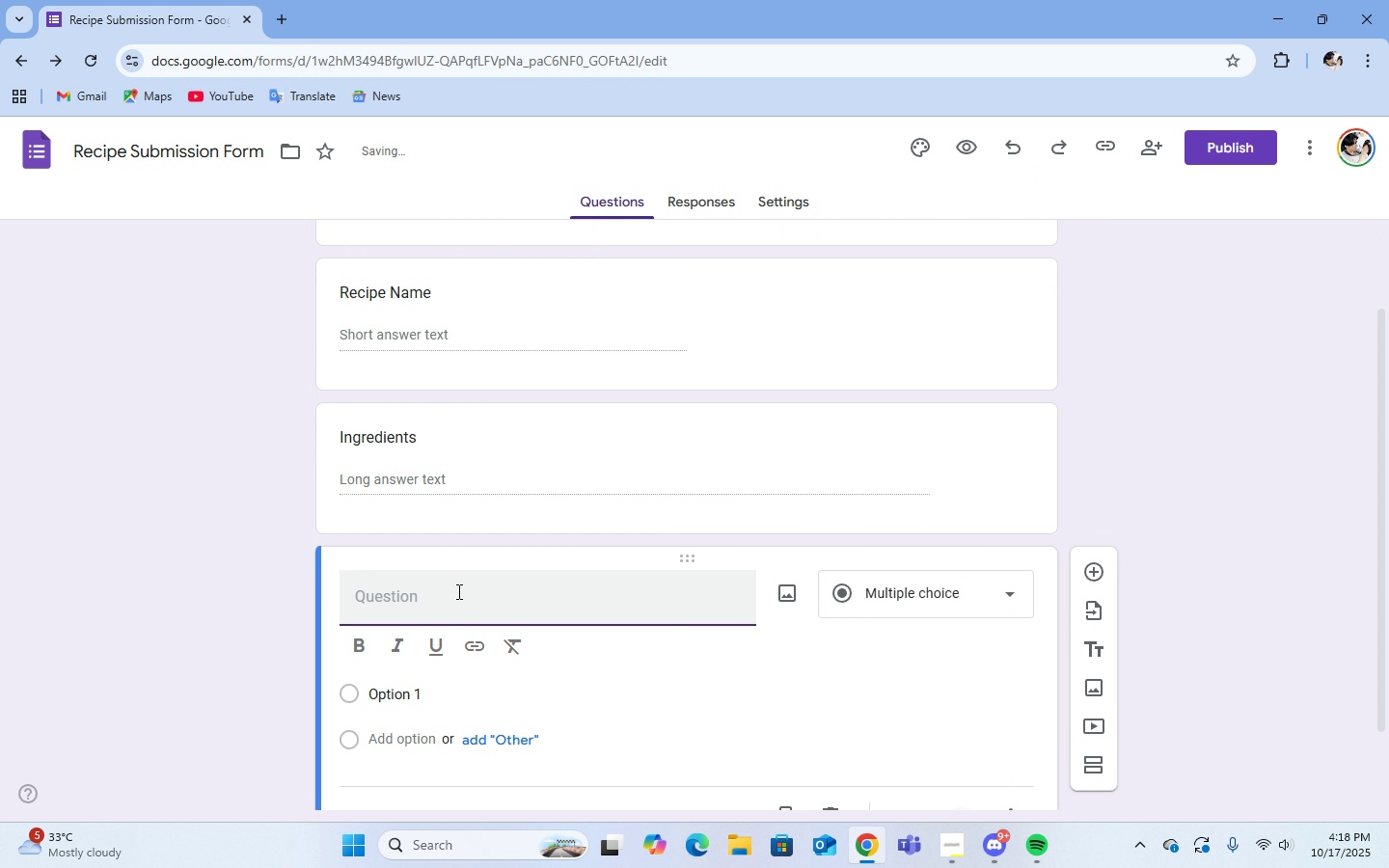 
type(Preparation )
key(Backspace)
key(Backspace)
key(Backspace)
key(Backspace)
key(Backspace)
type(ration Instructions)
 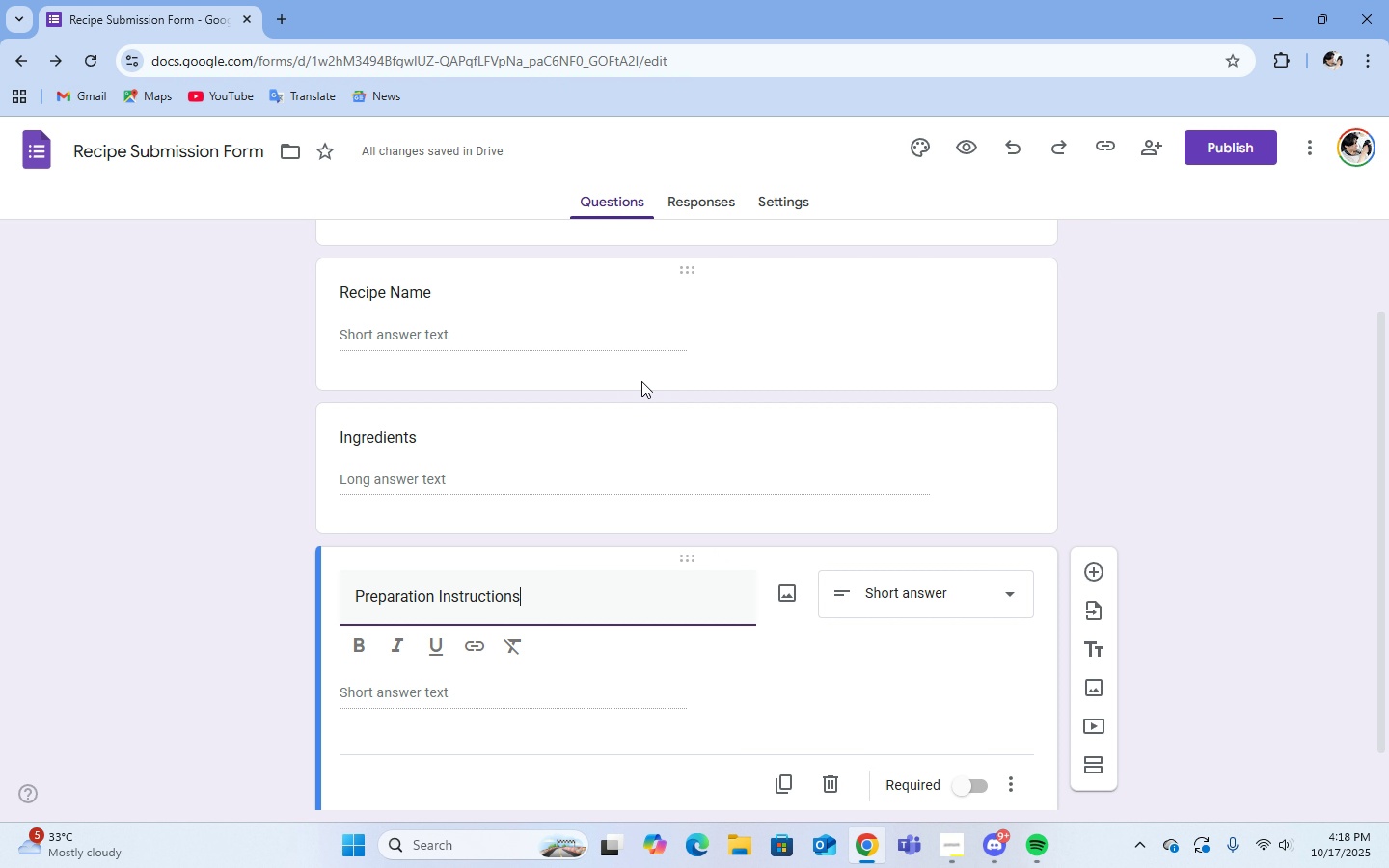 
wait(7.16)
 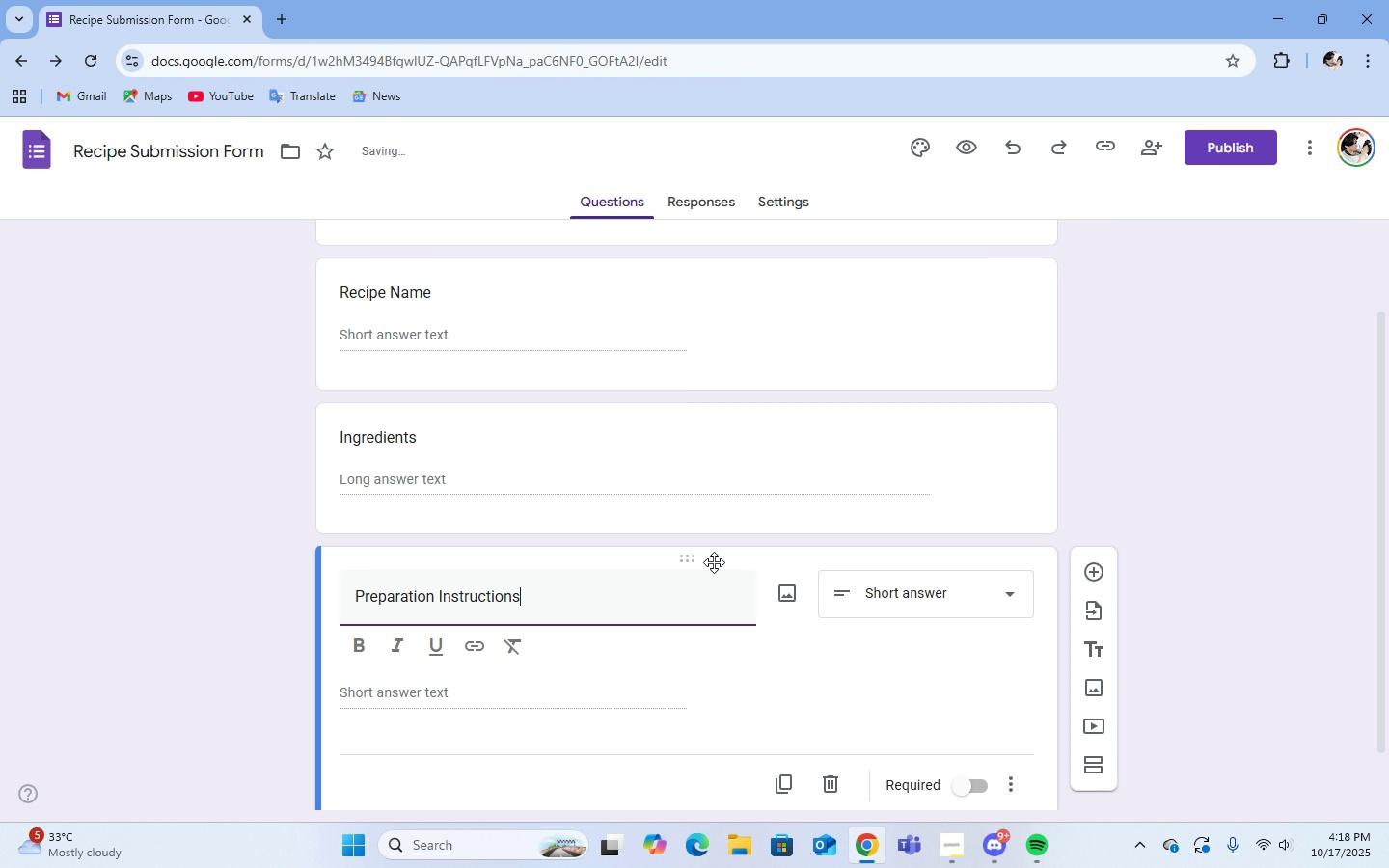 
scroll: coordinate [621, 487], scroll_direction: down, amount: 1.0
 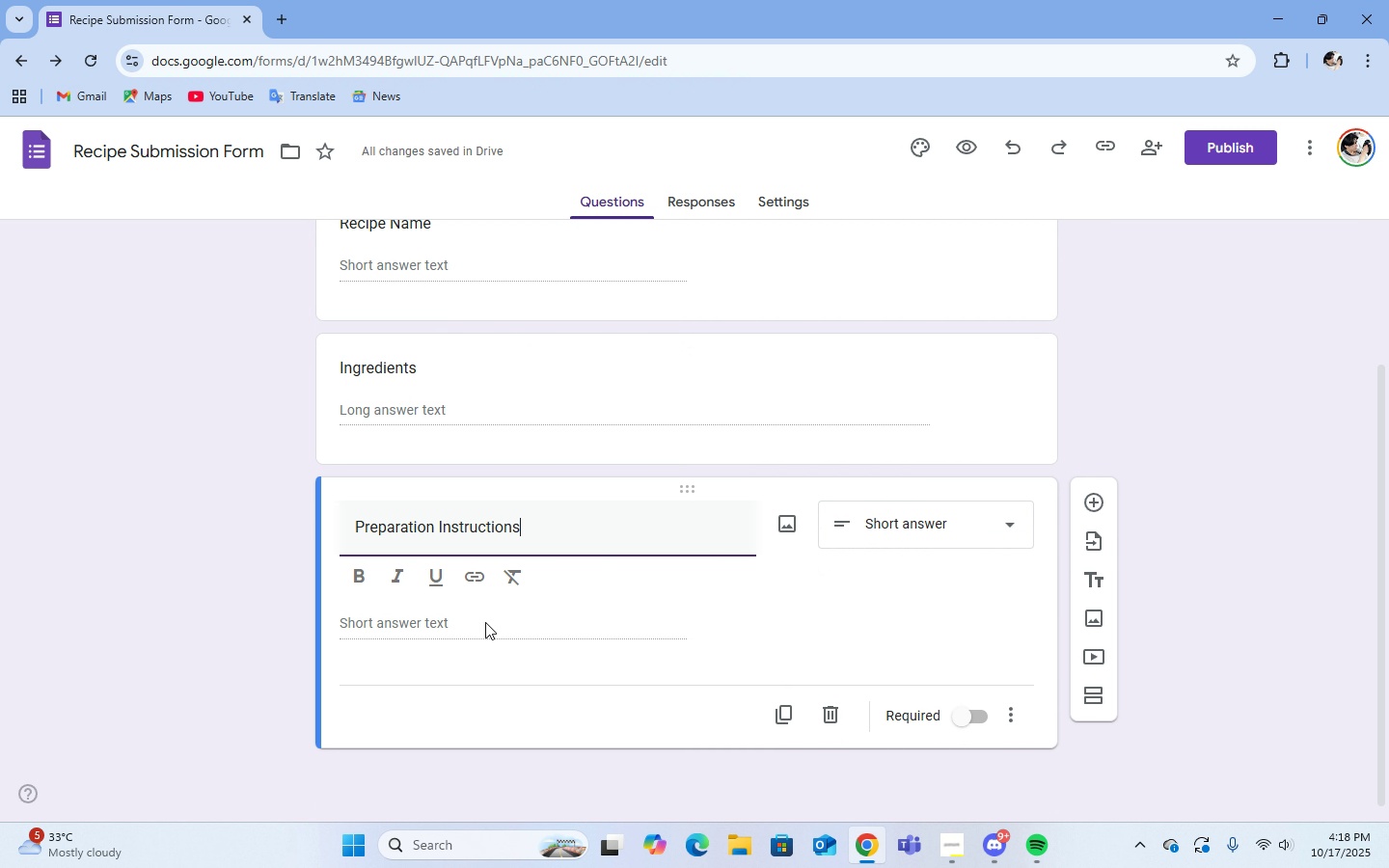 
middle_click([485, 622])
 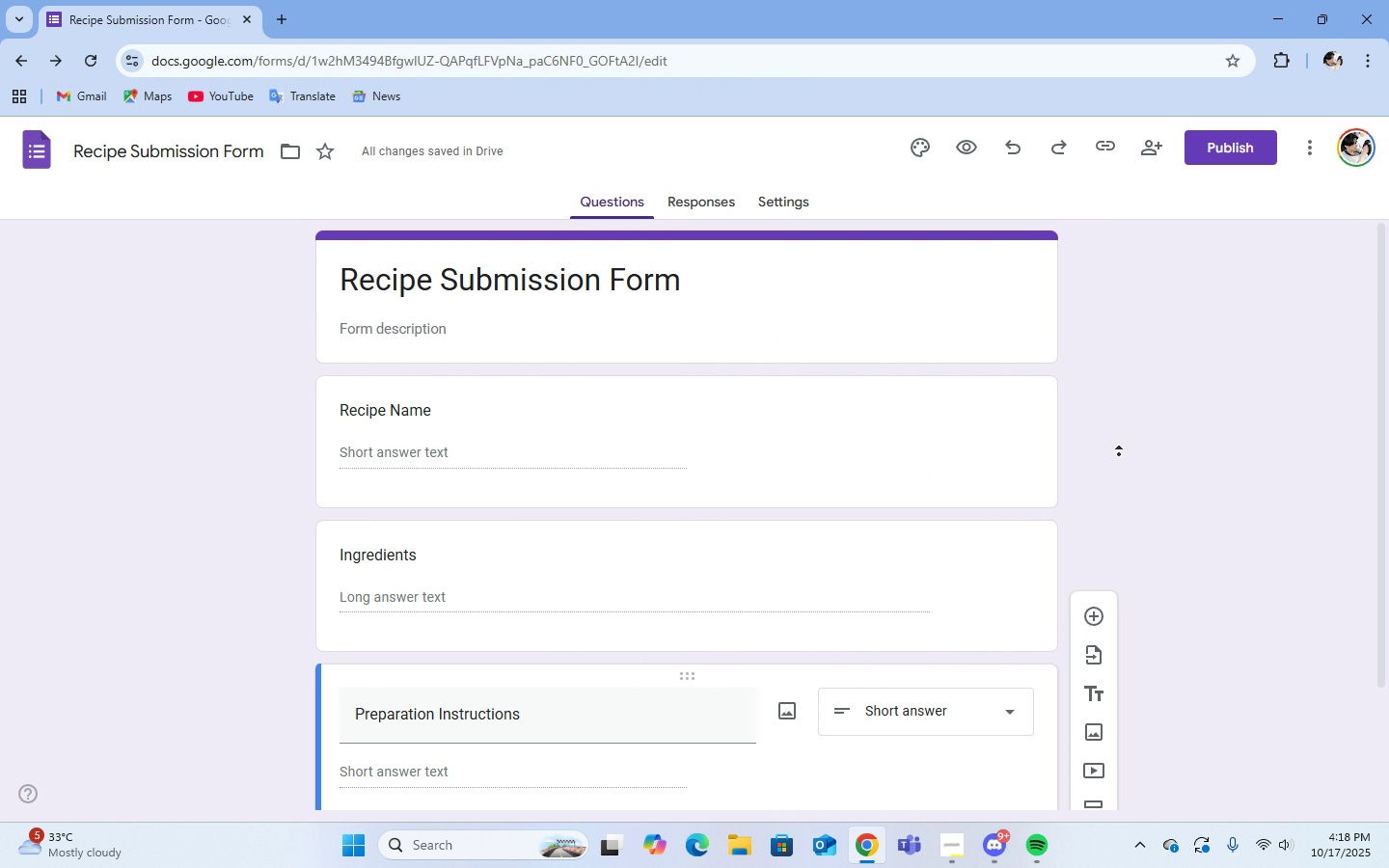 
left_click([1145, 494])
 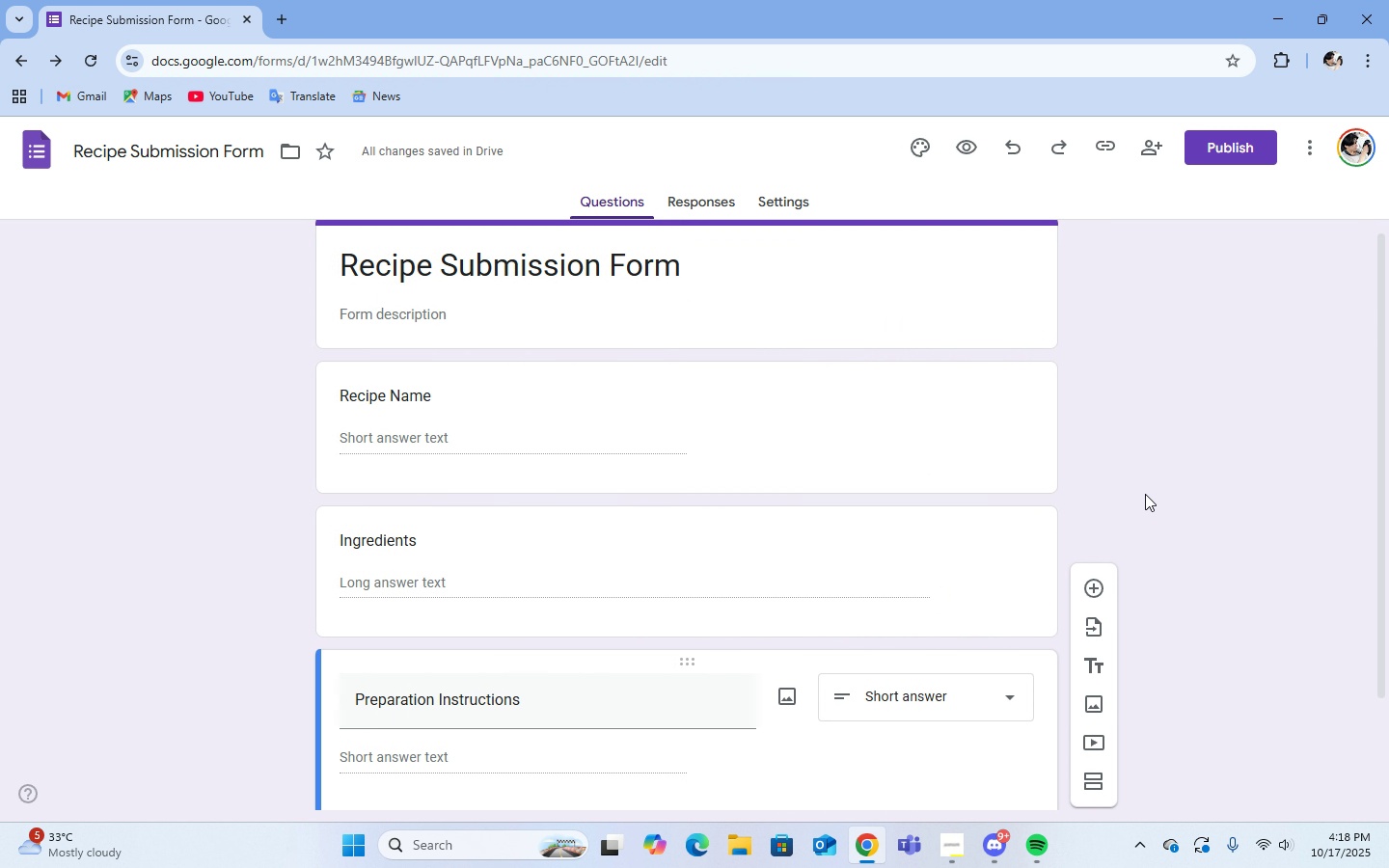 
scroll: coordinate [1145, 494], scroll_direction: down, amount: 4.0
 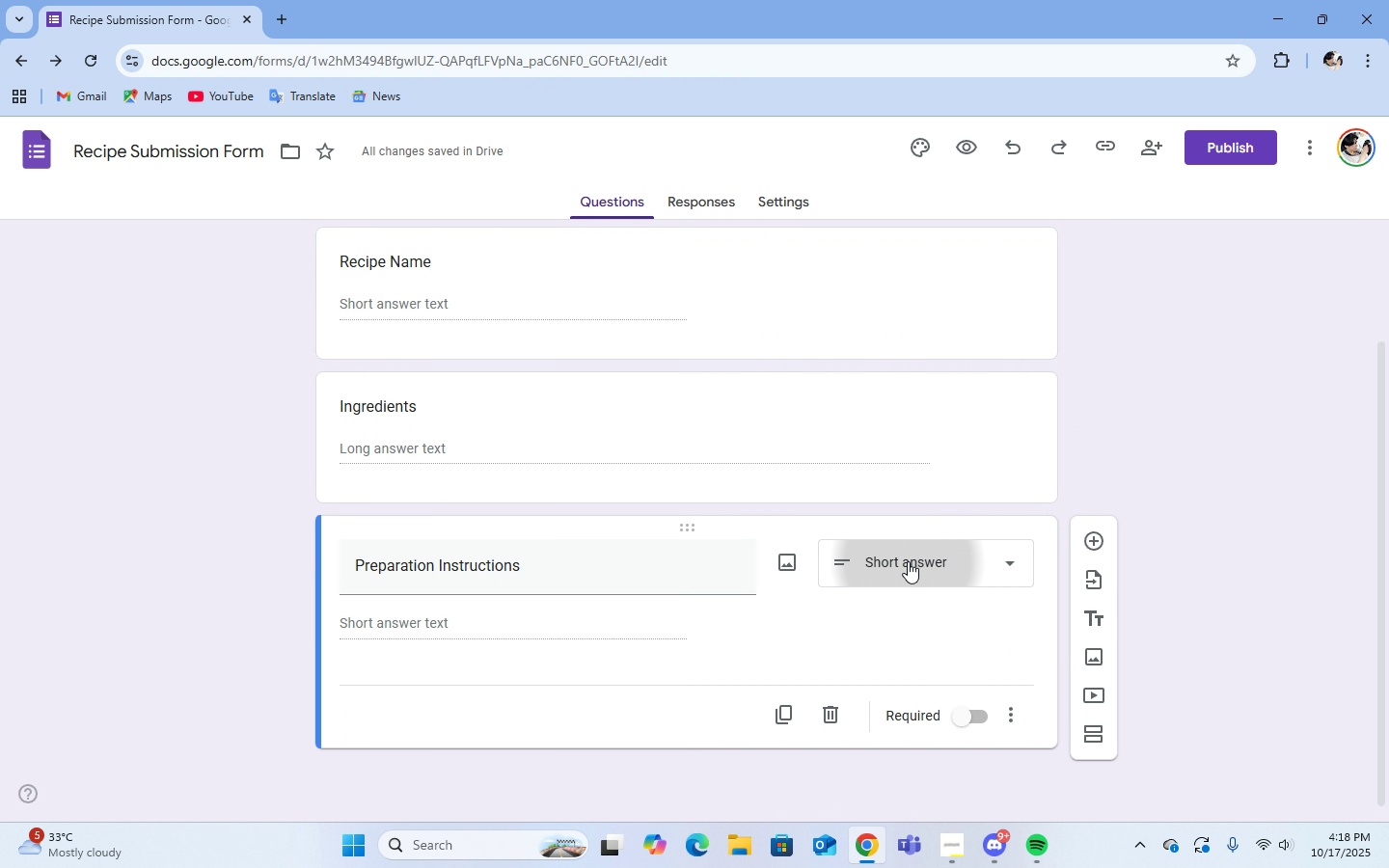 
left_click([908, 561])
 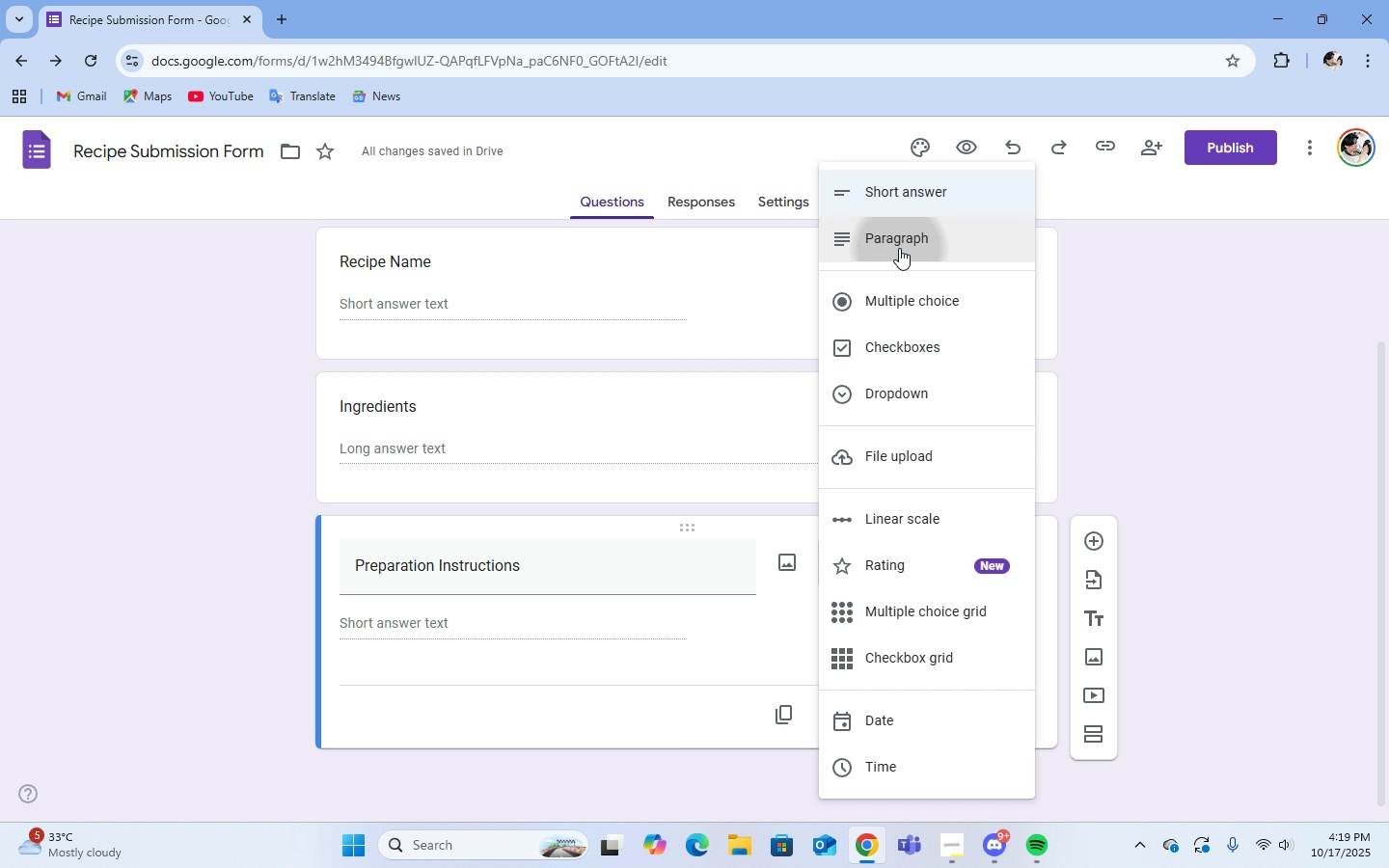 
left_click([899, 248])
 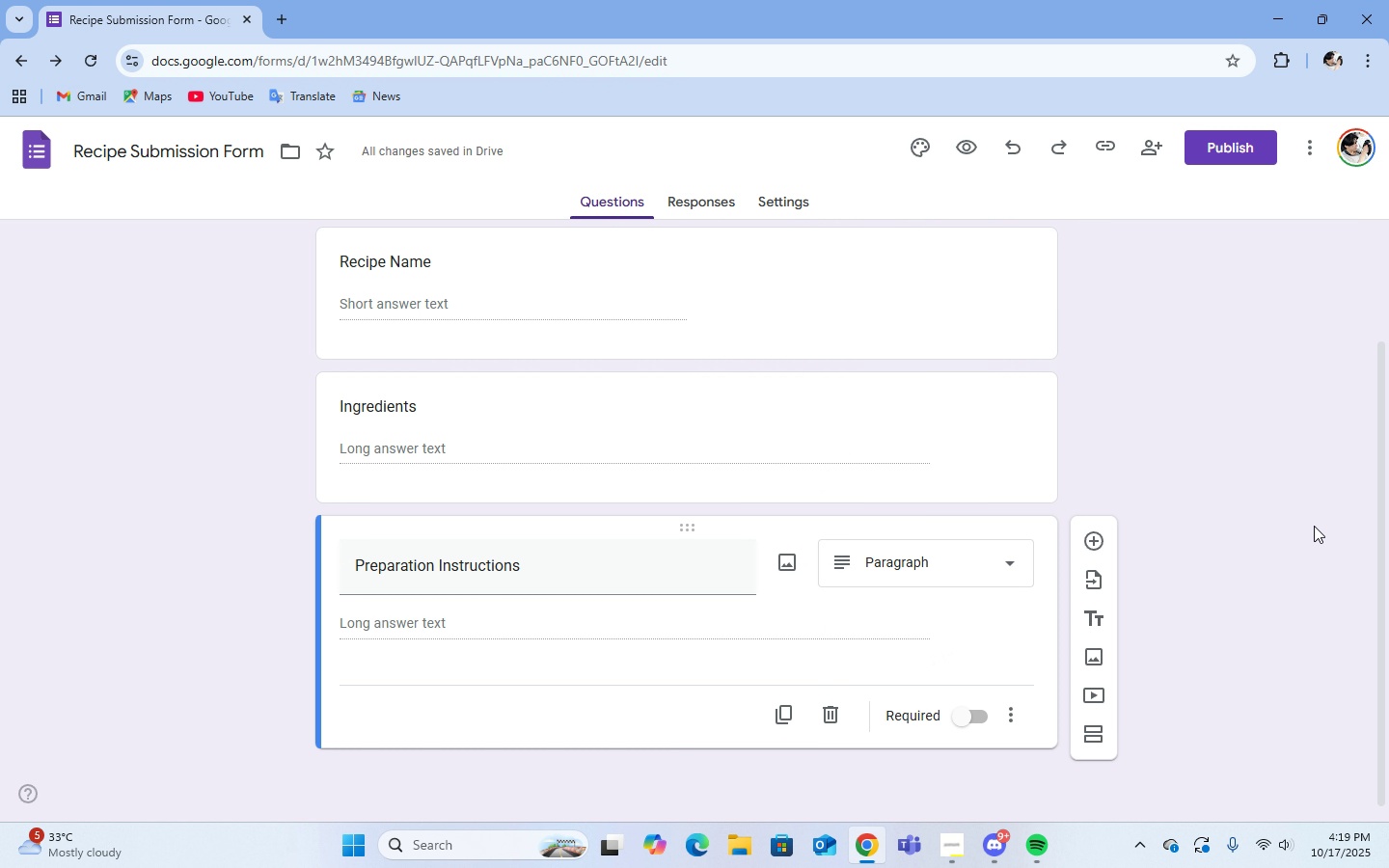 
scroll: coordinate [886, 484], scroll_direction: up, amount: 2.0
 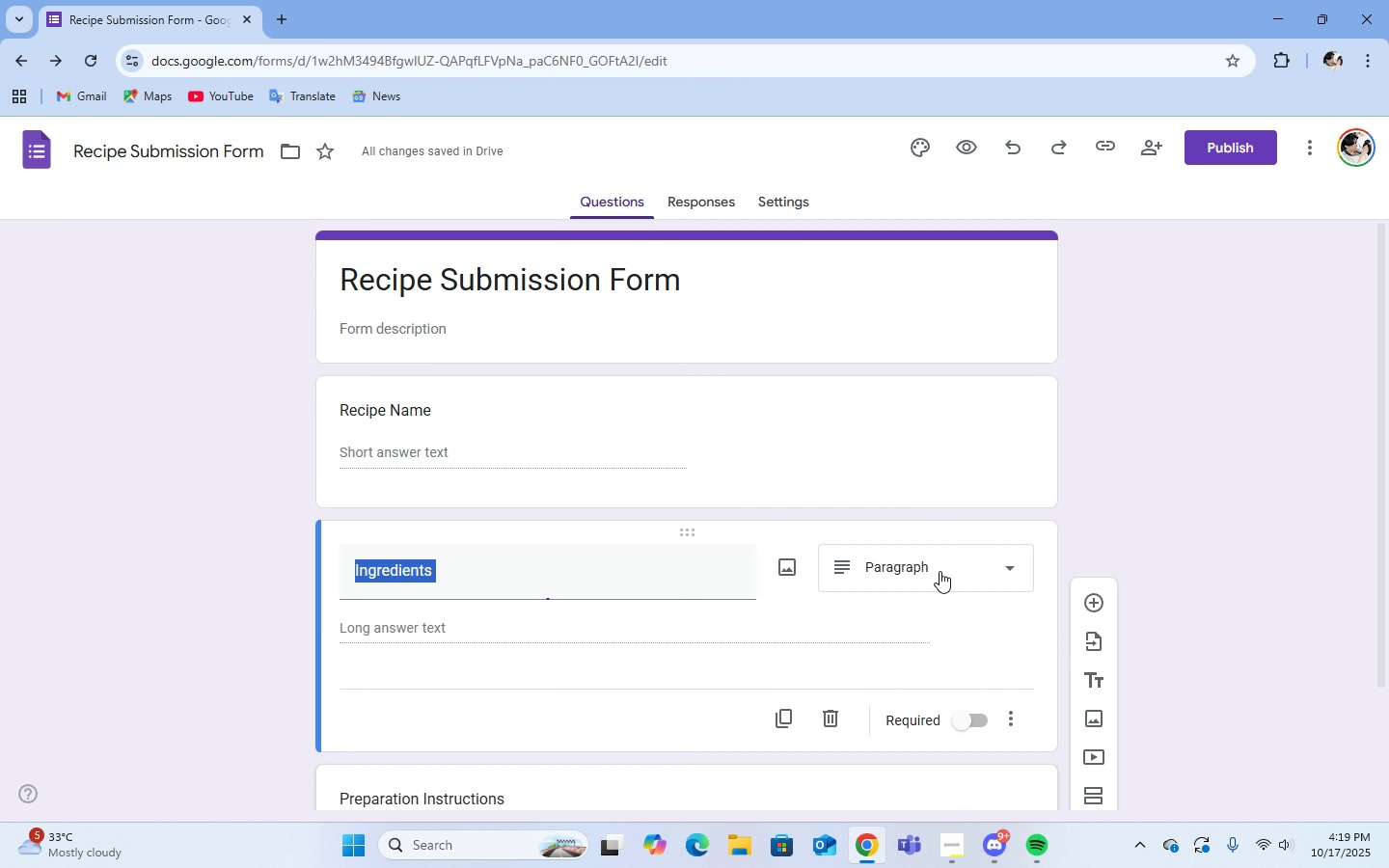 
left_click([940, 571])
 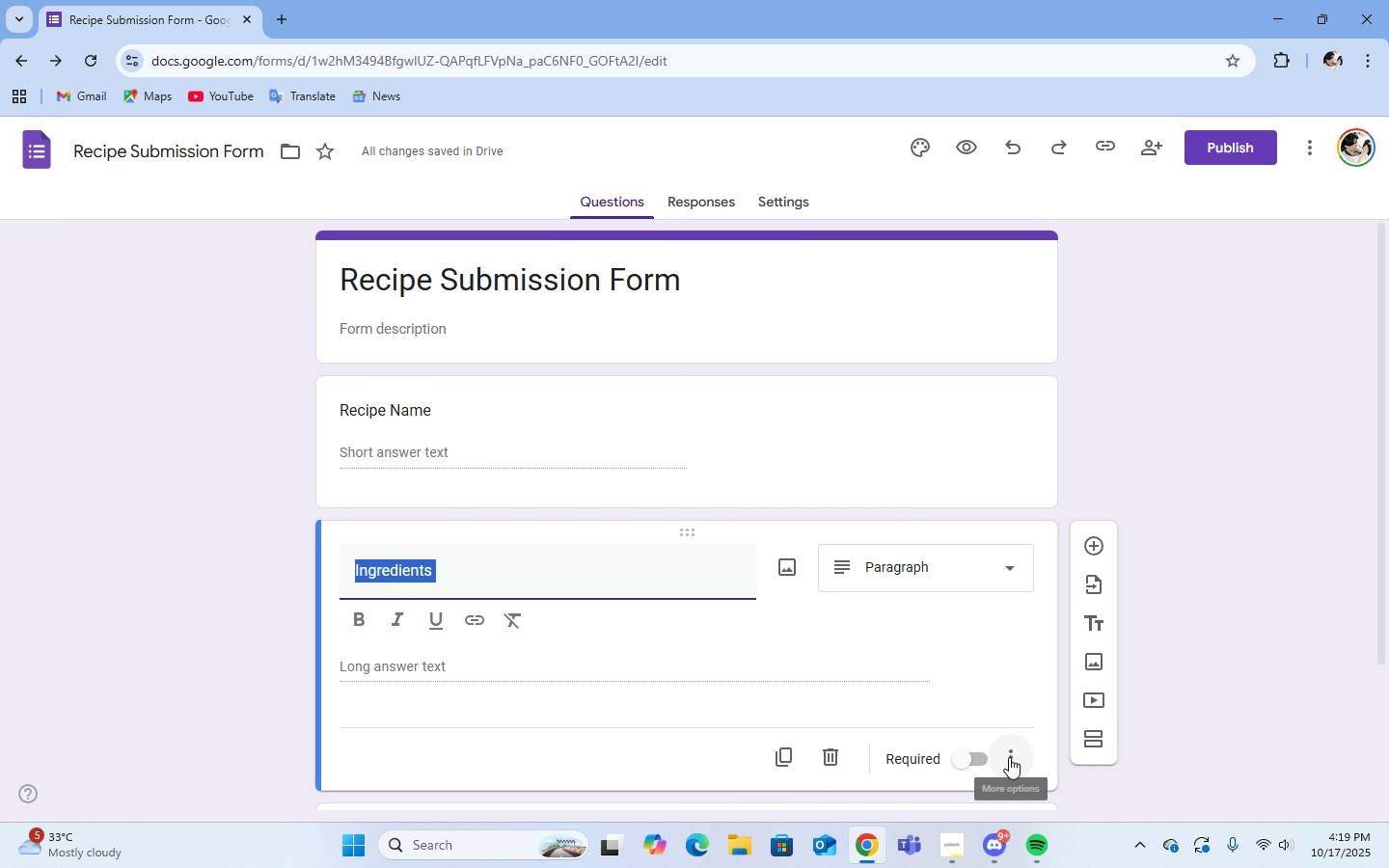 
left_click([852, 439])
 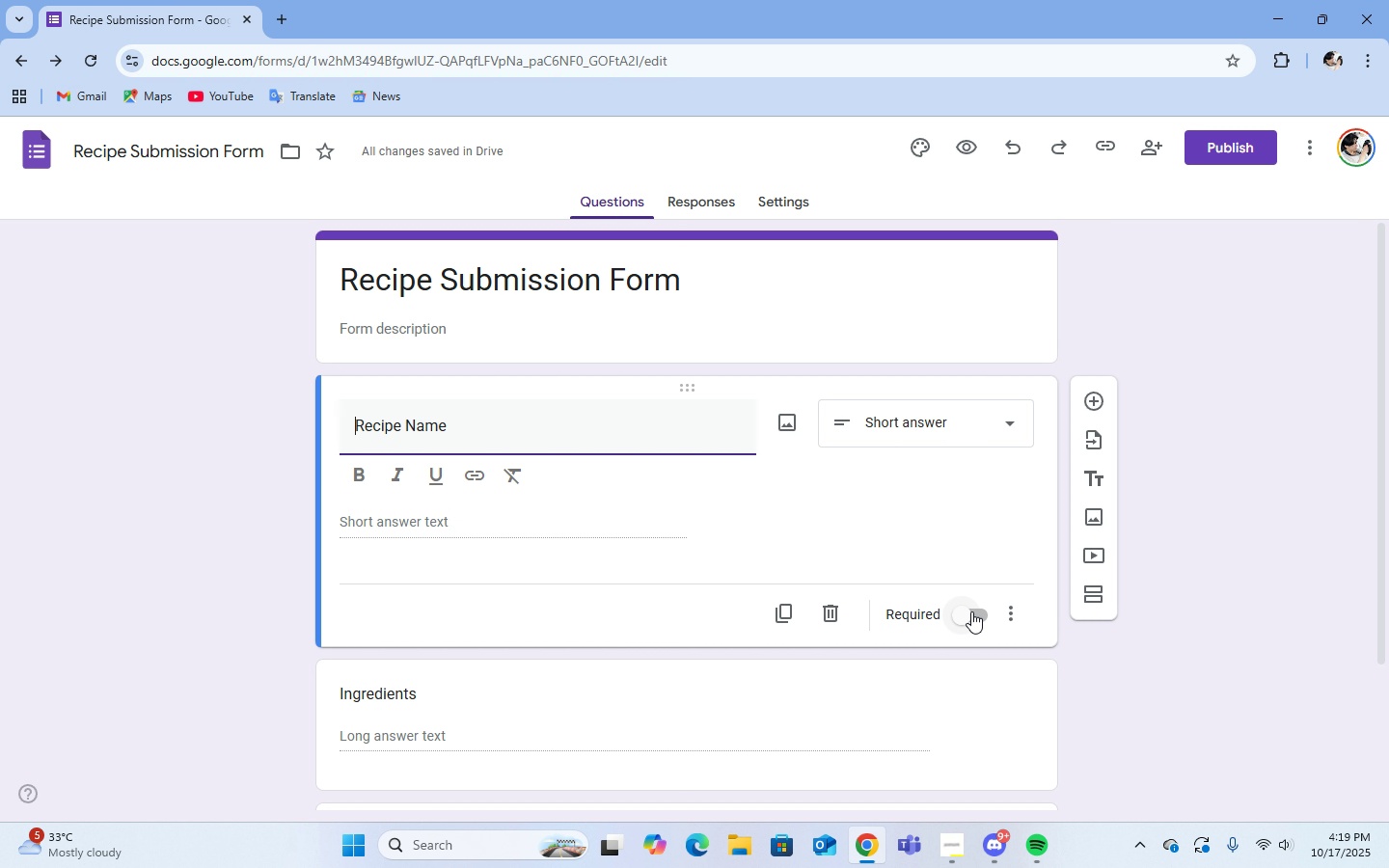 
left_click([971, 611])
 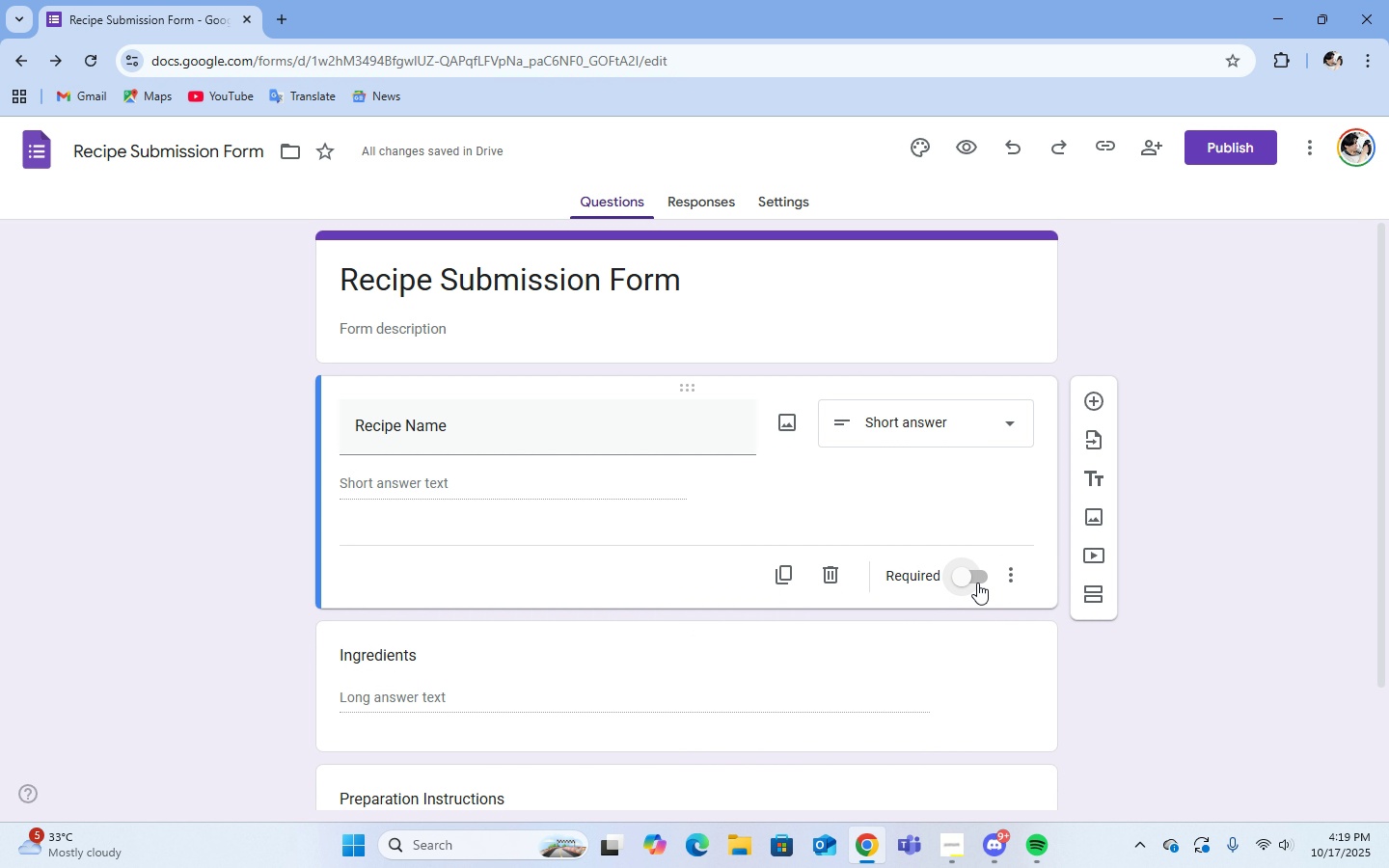 
left_click([977, 583])
 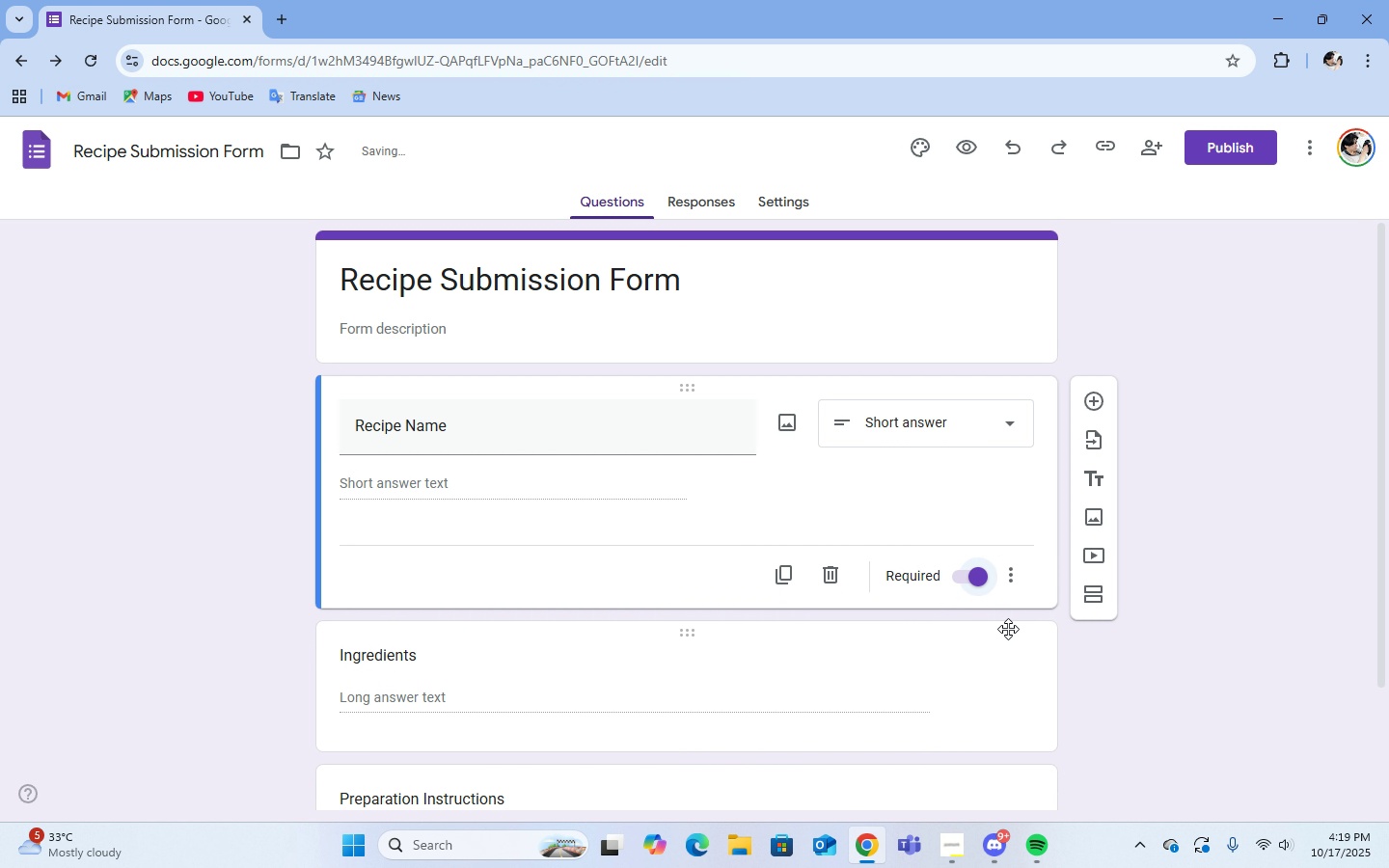 
scroll: coordinate [1022, 639], scroll_direction: down, amount: 5.0
 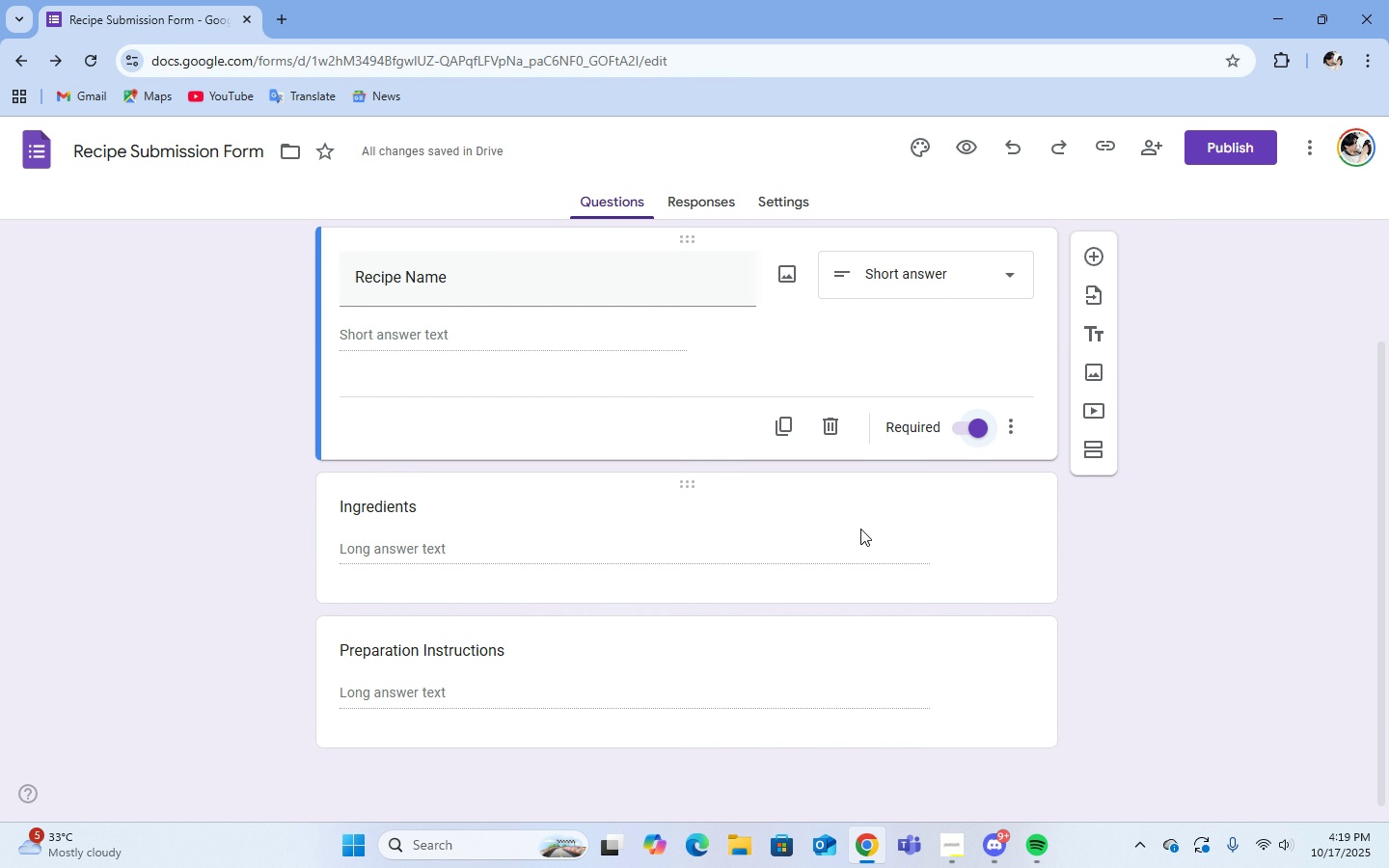 
left_click([862, 526])
 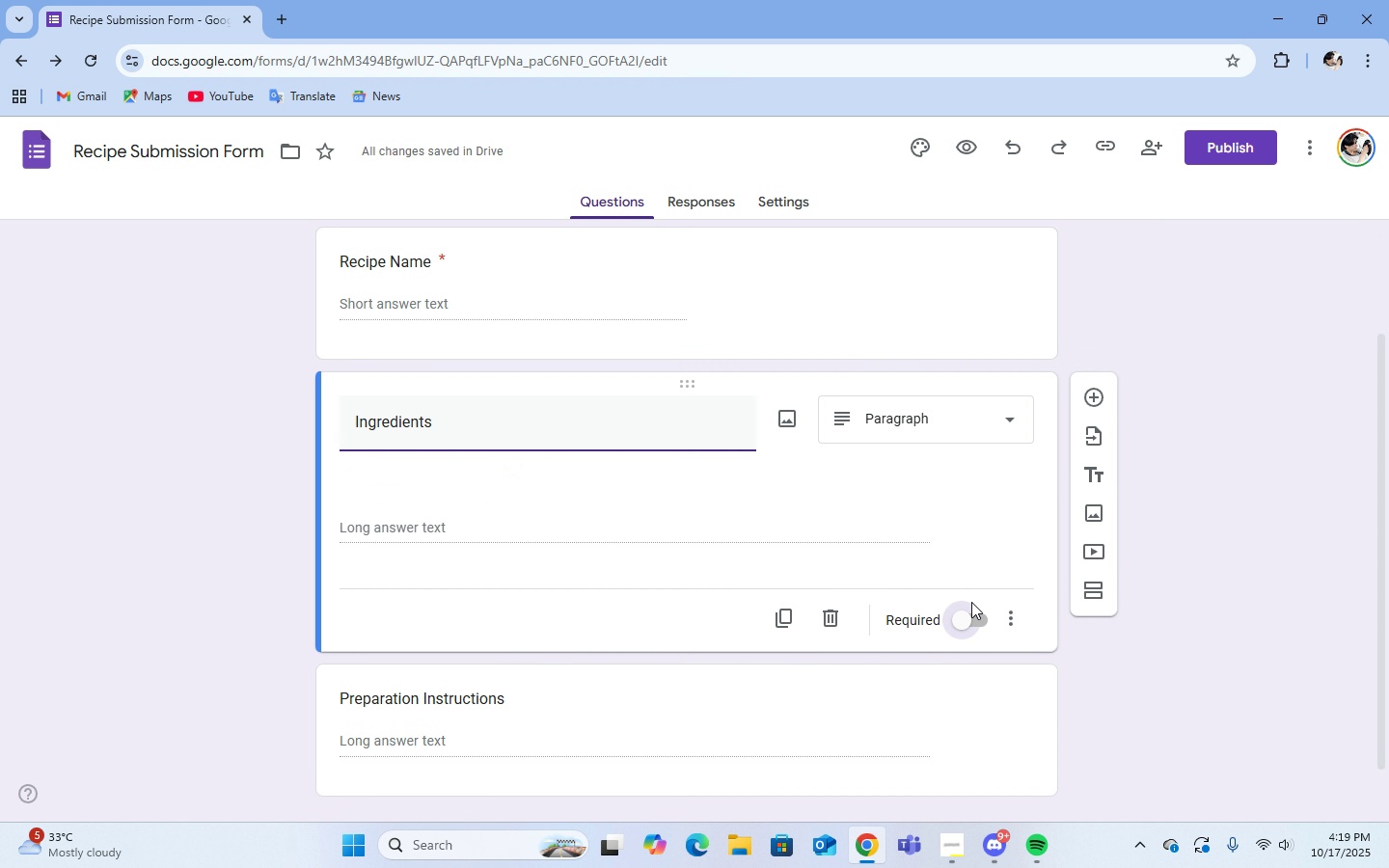 
left_click([971, 602])
 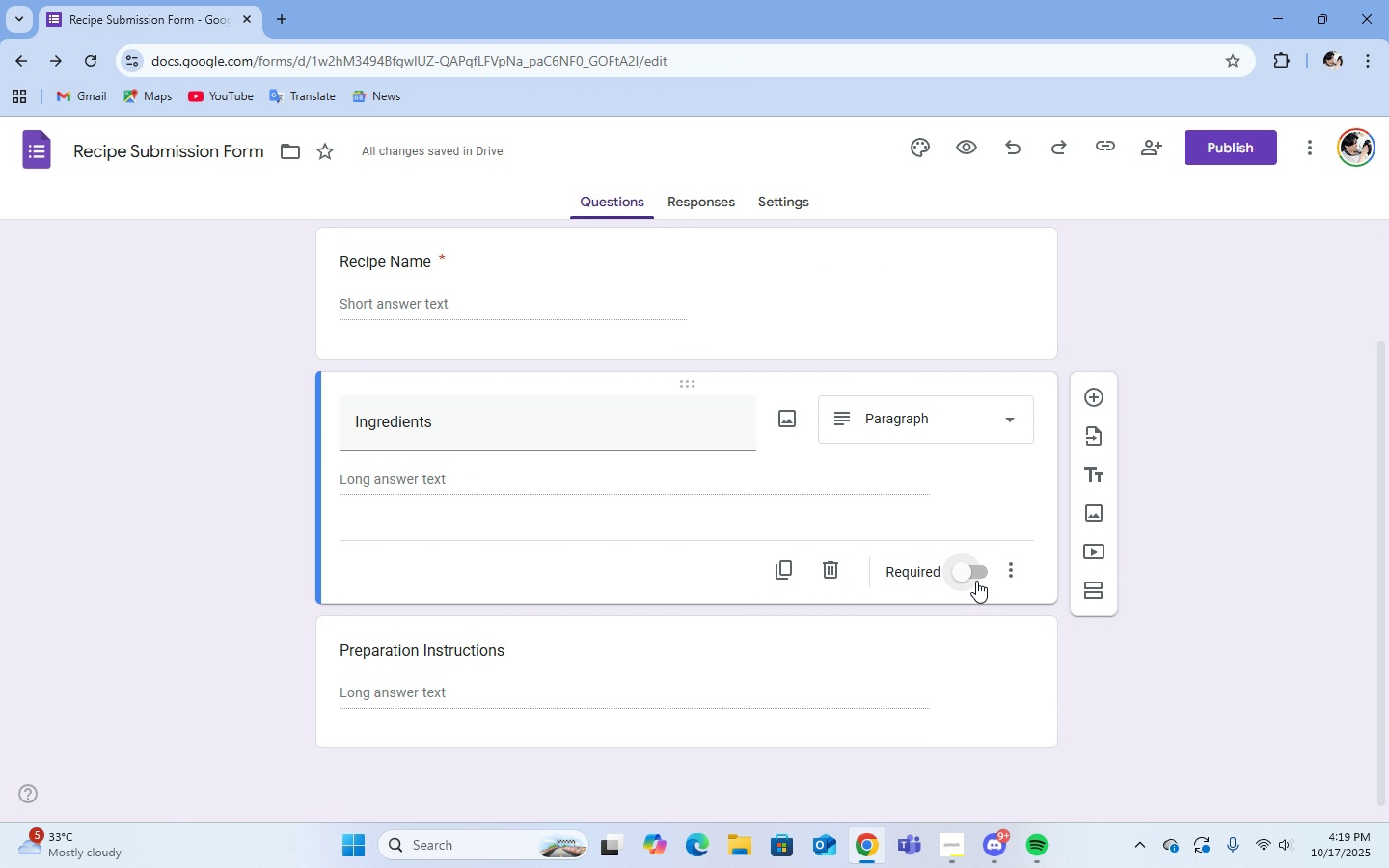 
double_click([976, 581])
 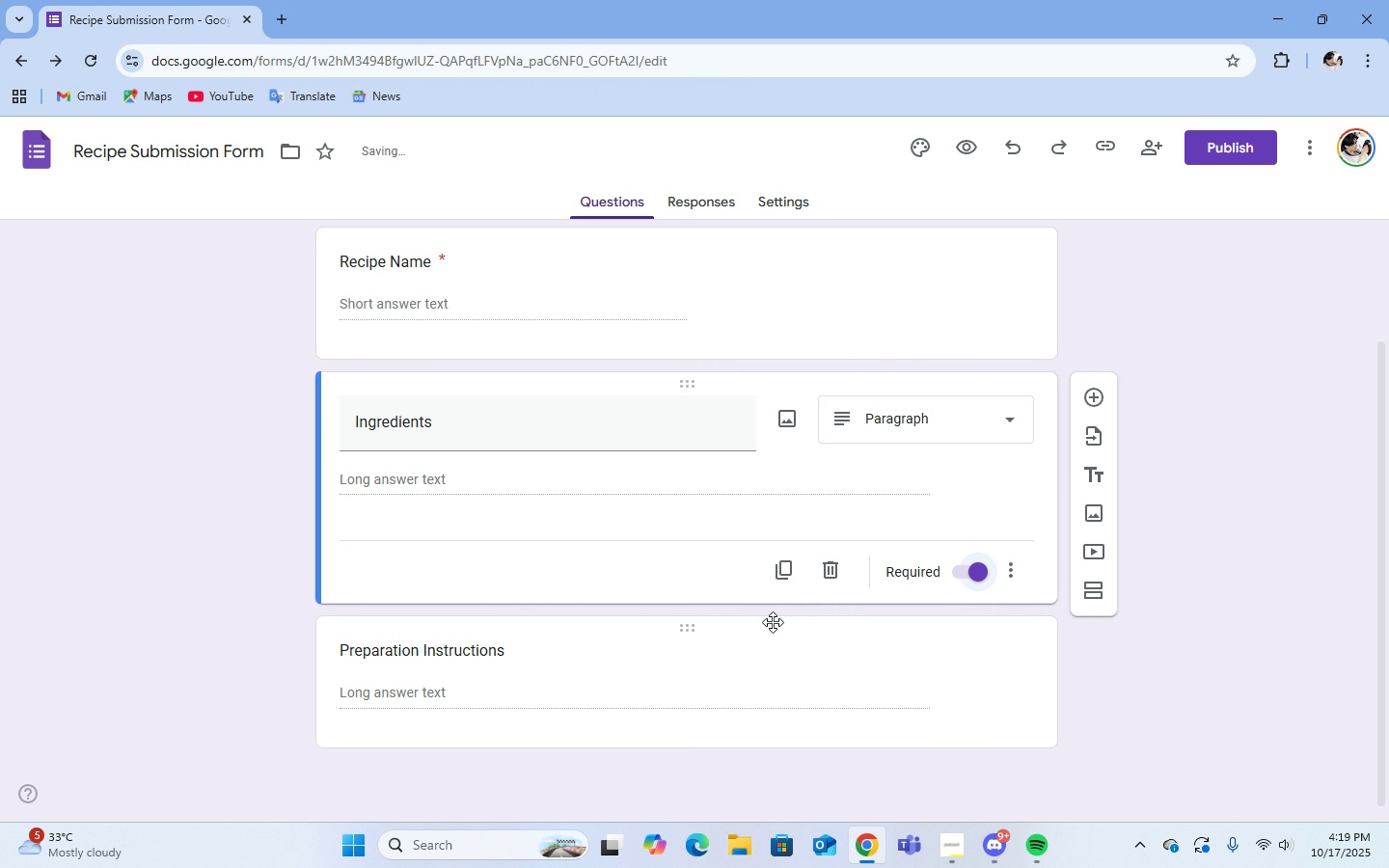 
scroll: coordinate [773, 622], scroll_direction: up, amount: 2.0
 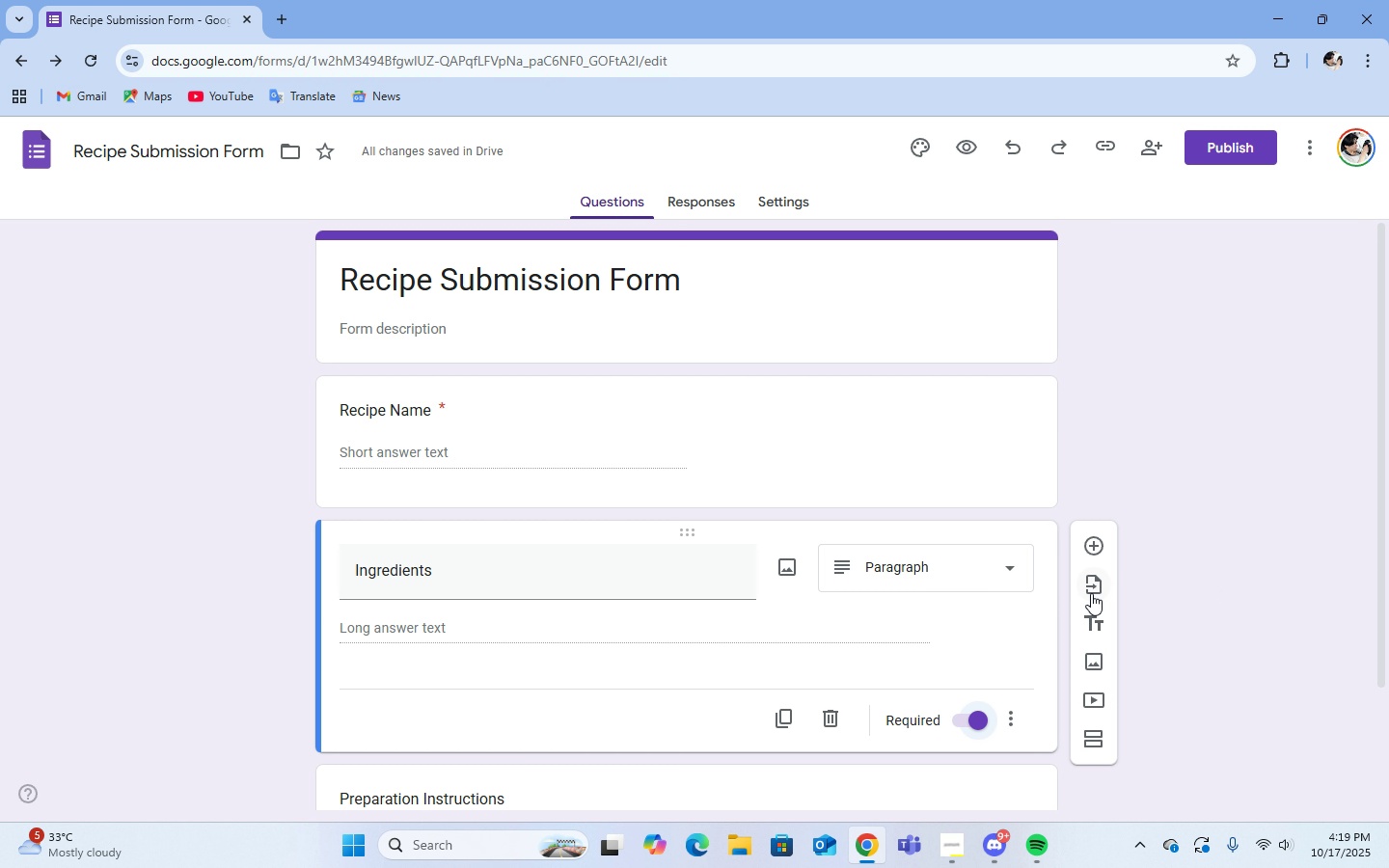 
wait(8.17)
 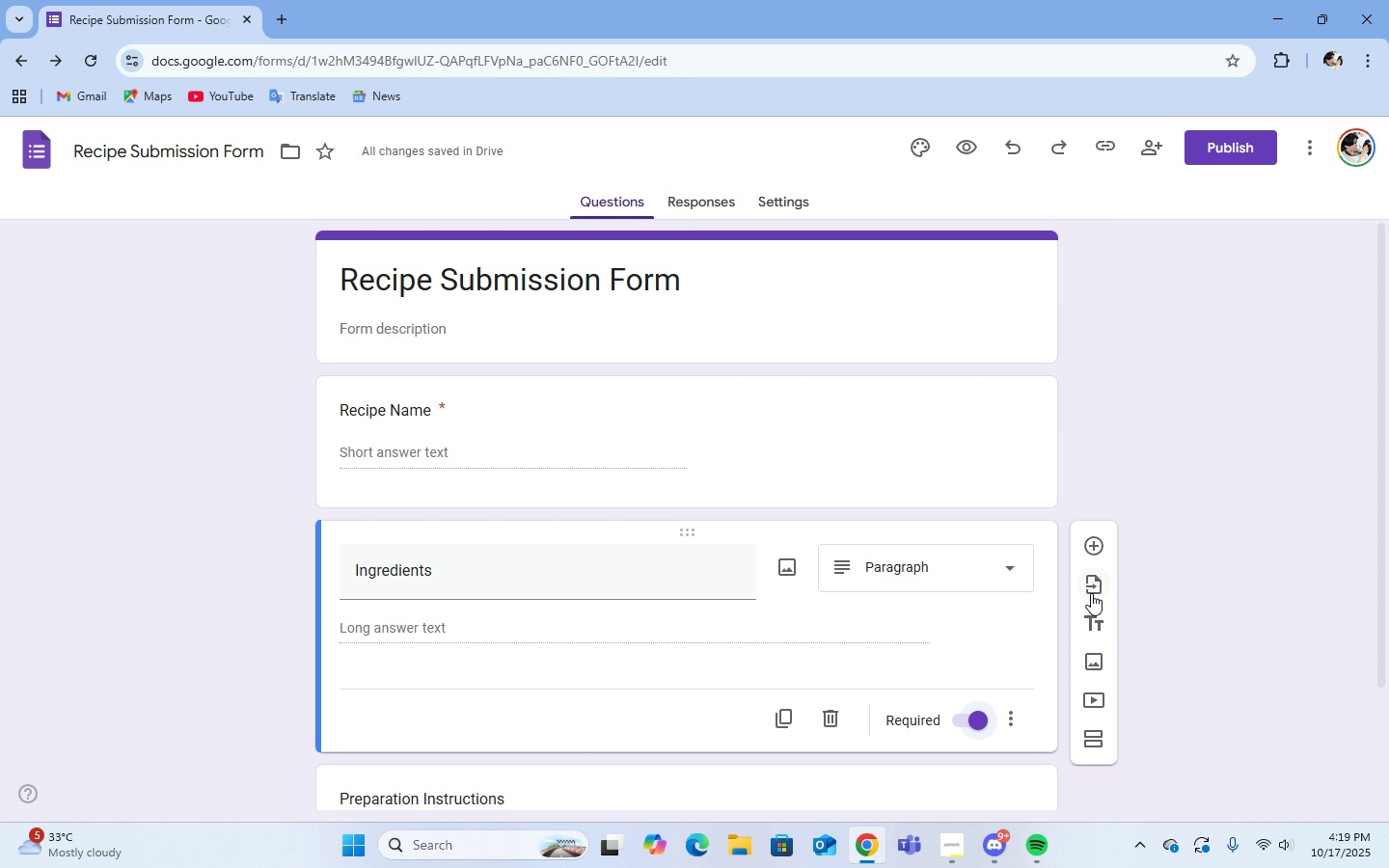 
left_click([914, 144])
 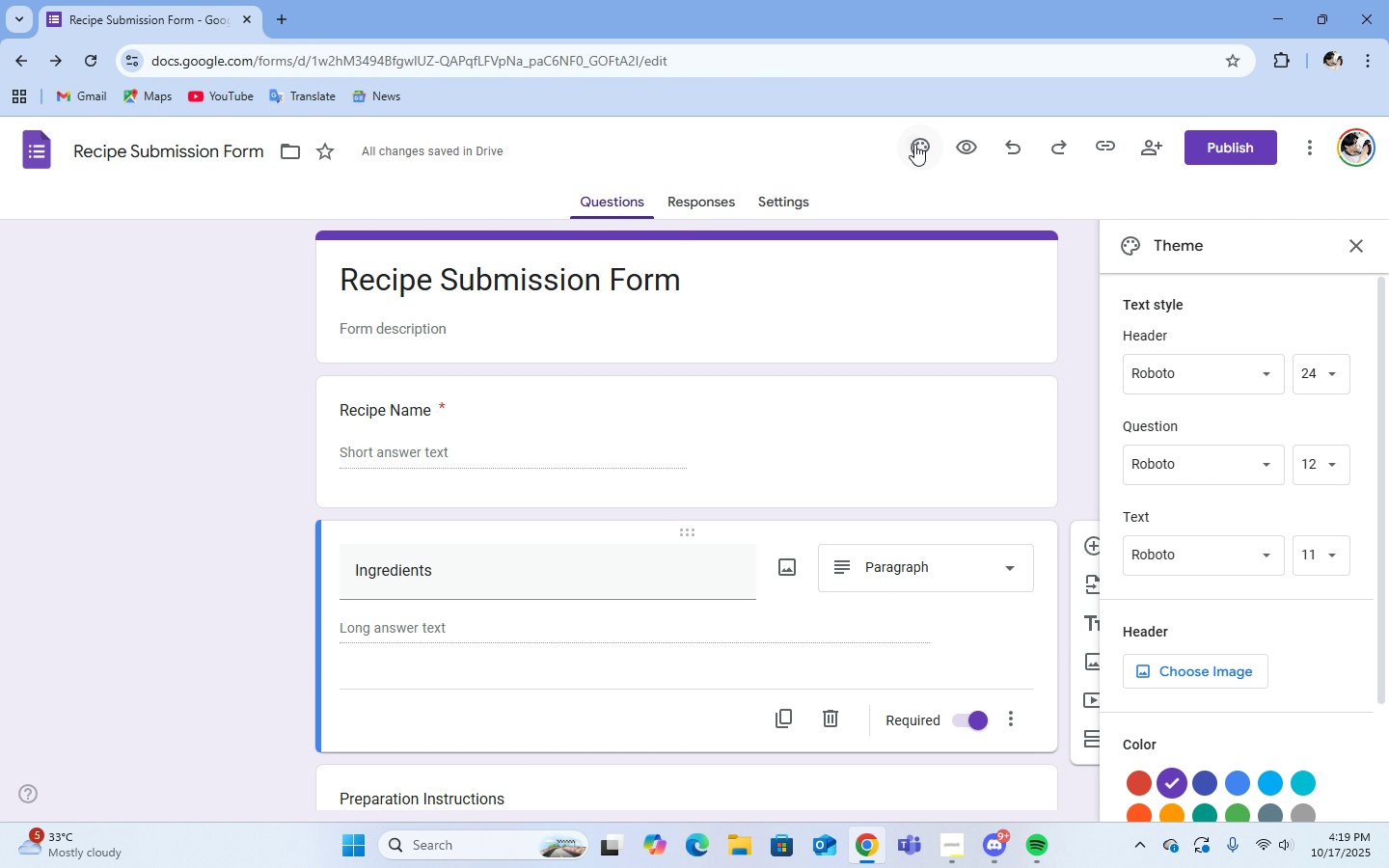 
left_click([914, 144])
 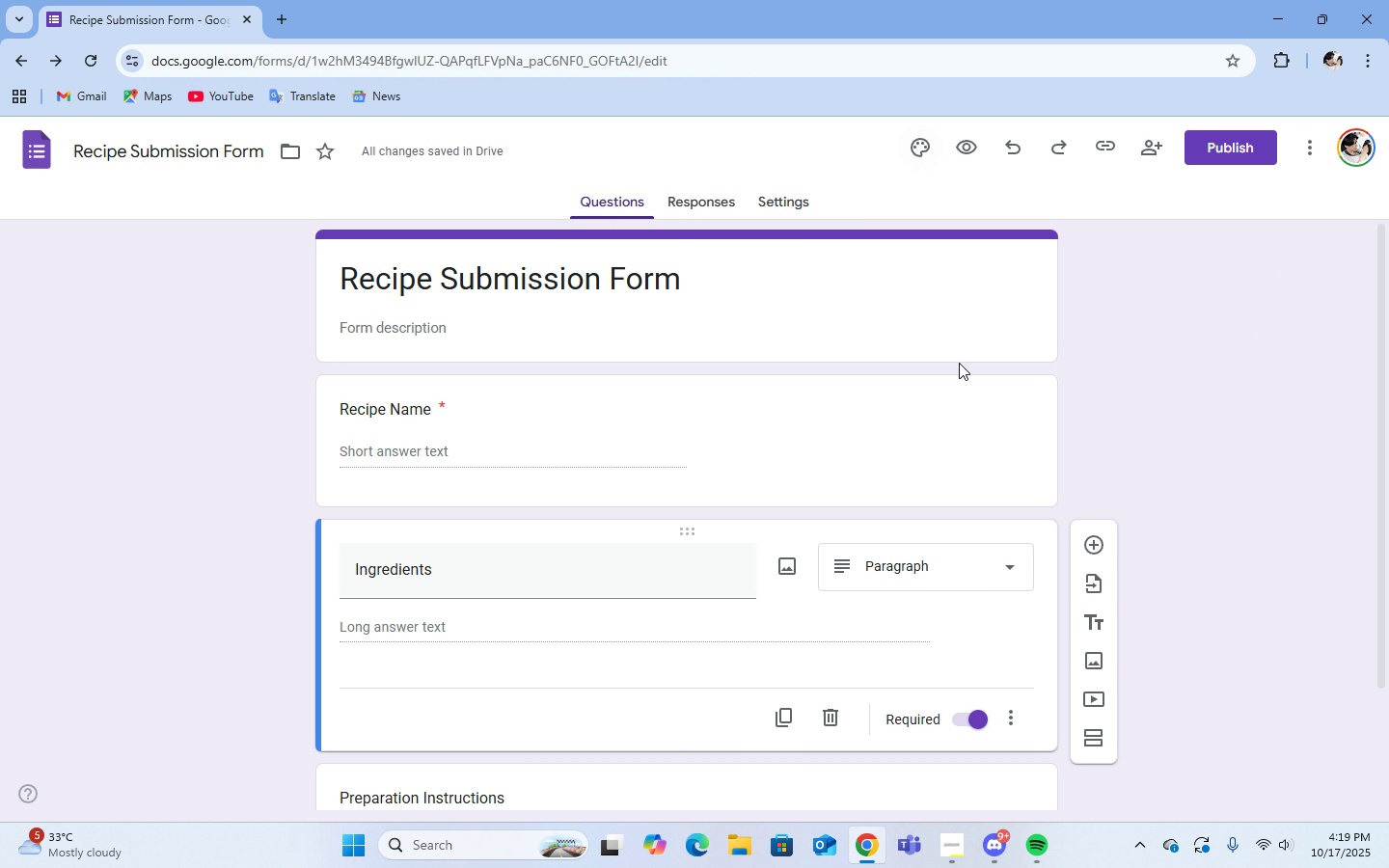 
scroll: coordinate [959, 363], scroll_direction: down, amount: 5.0
 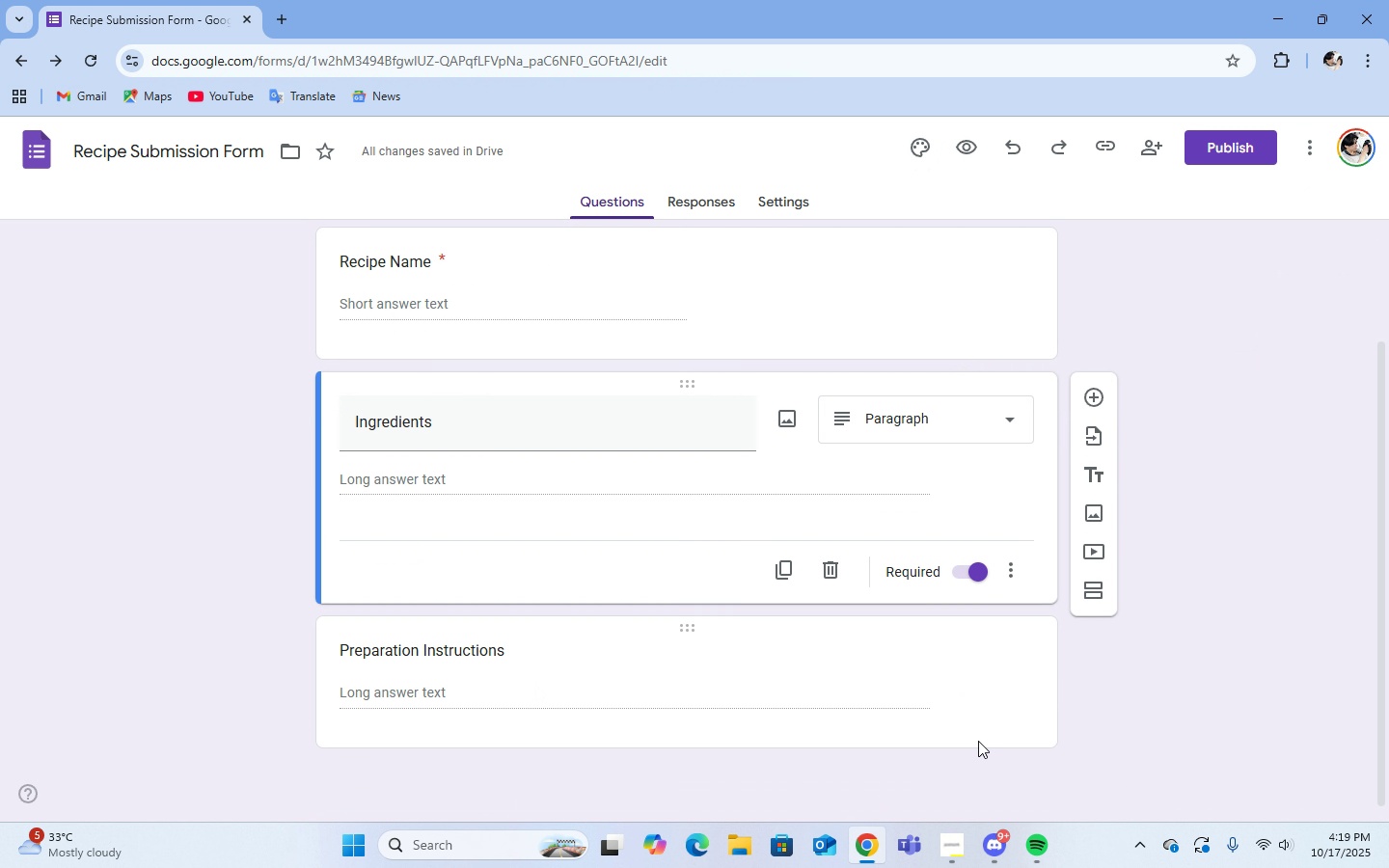 
left_click([940, 696])
 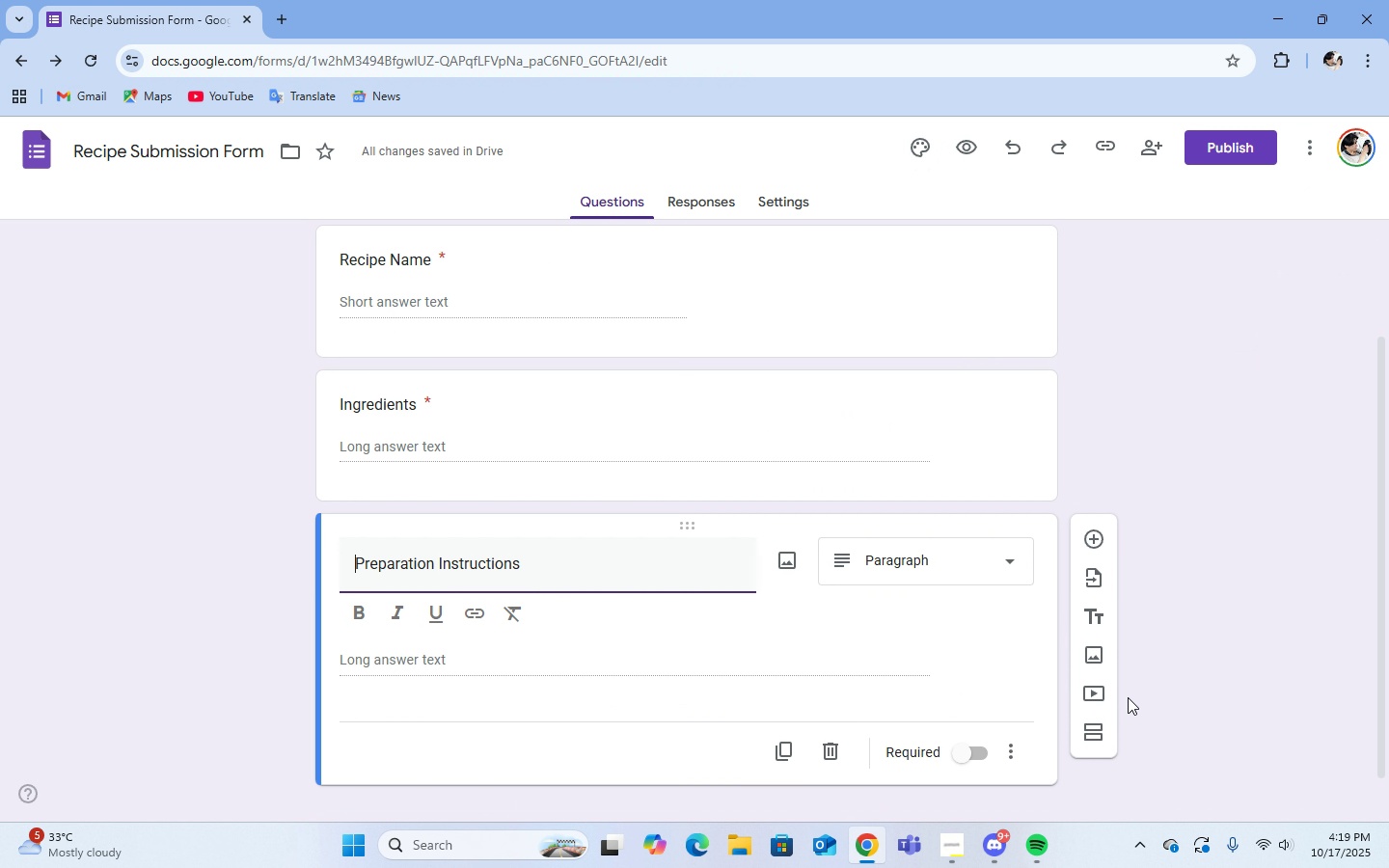 
scroll: coordinate [1128, 697], scroll_direction: down, amount: 3.0
 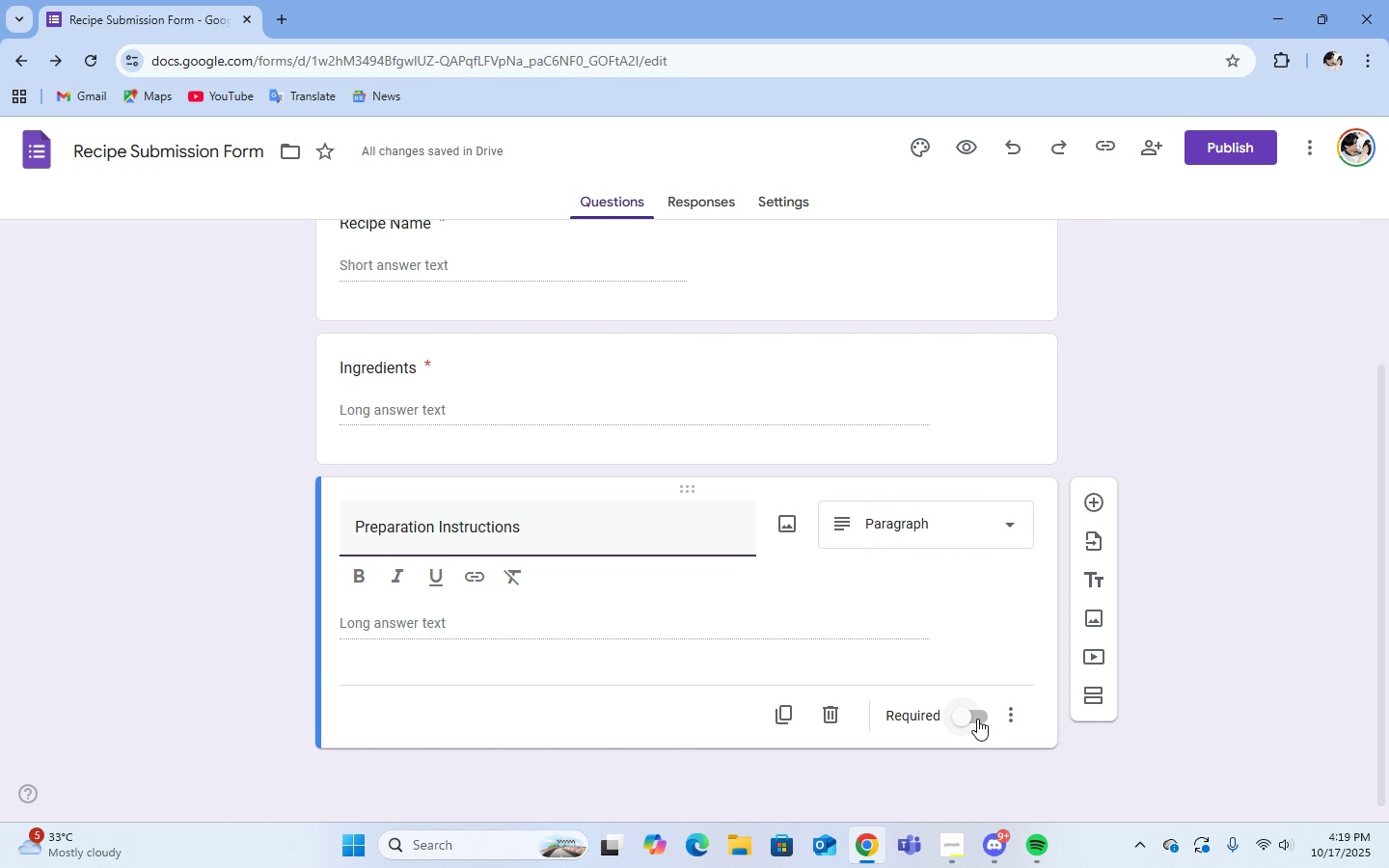 
left_click([973, 718])
 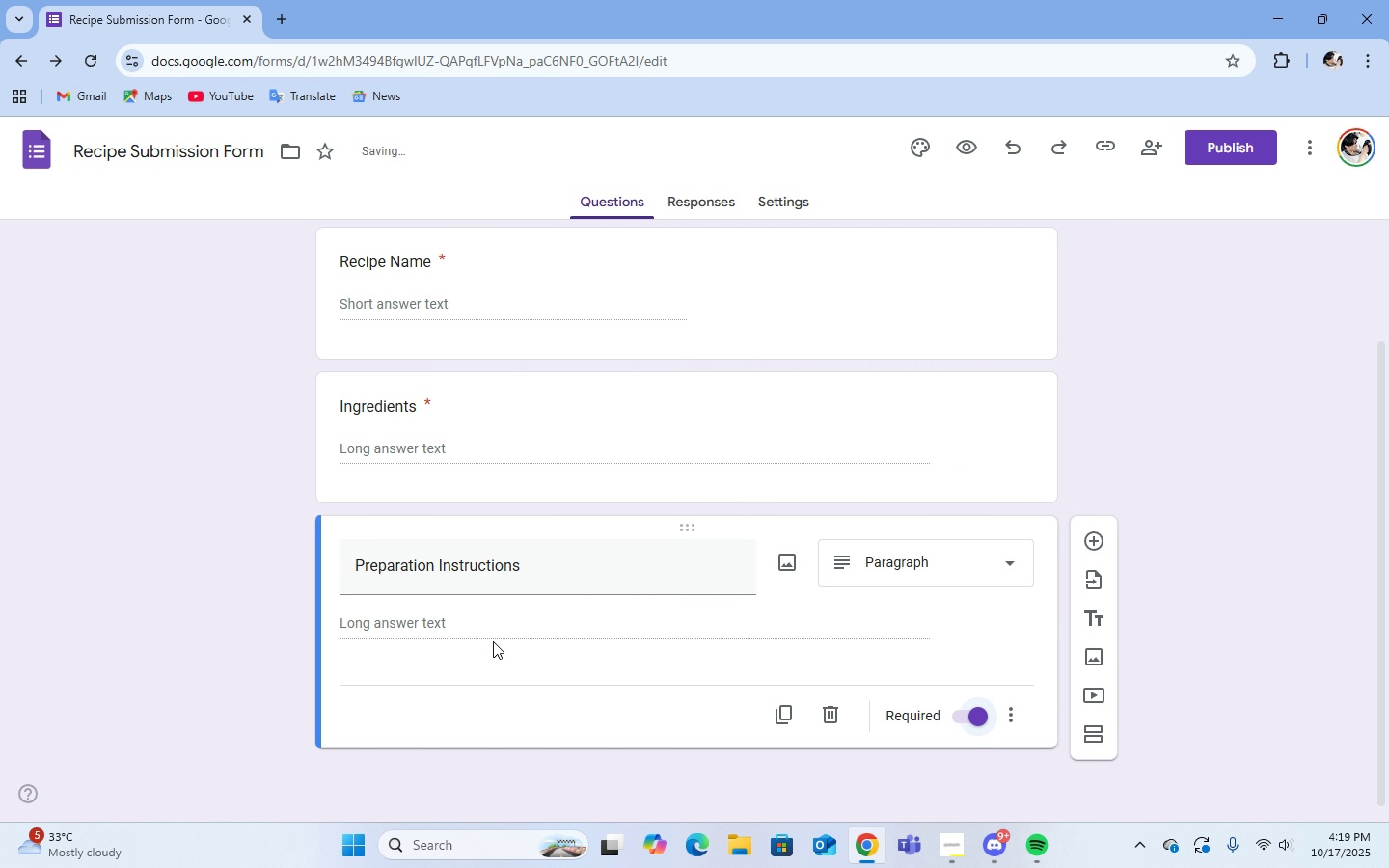 
scroll: coordinate [519, 650], scroll_direction: down, amount: 1.0
 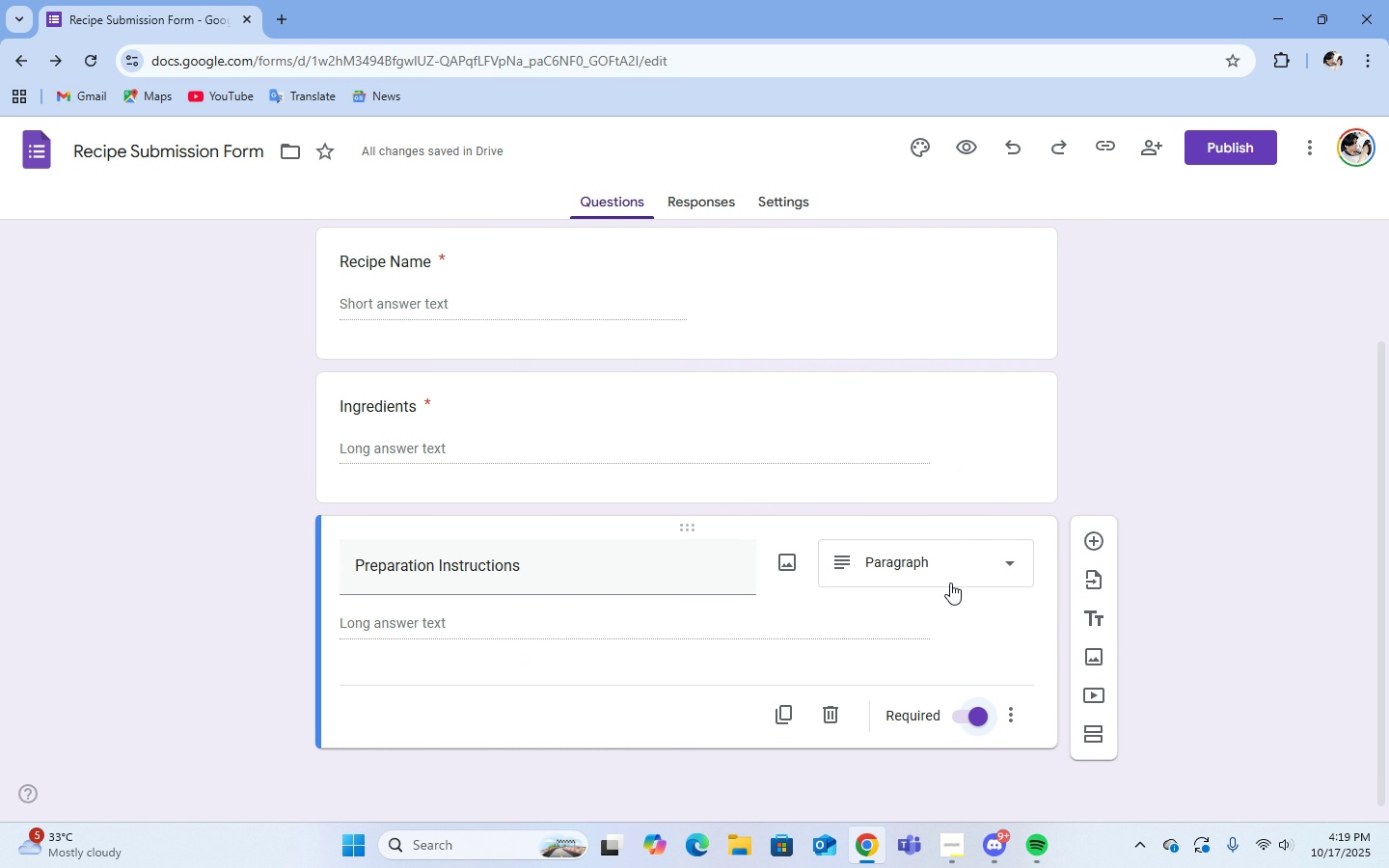 
left_click([946, 579])
 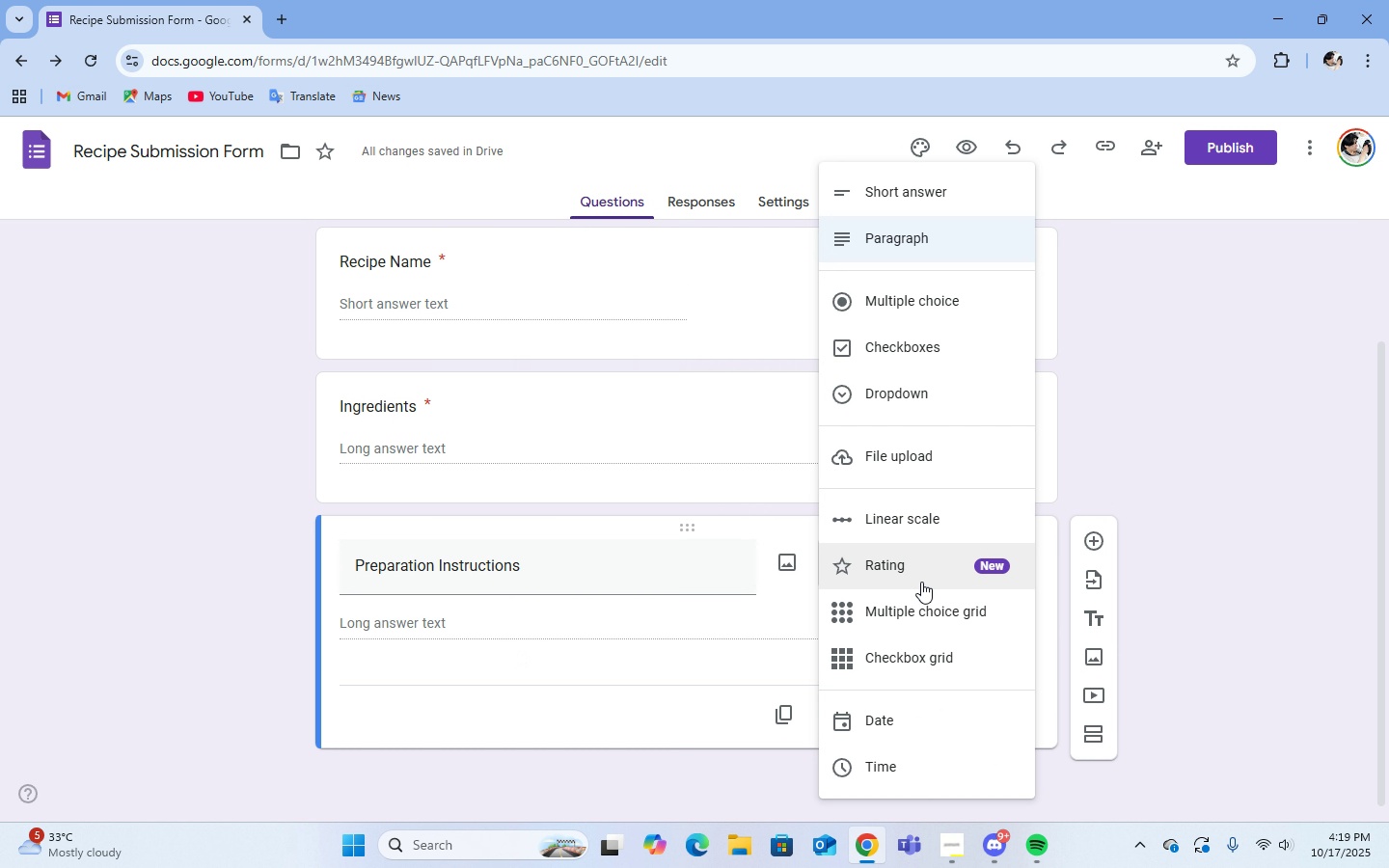 
left_click([921, 582])
 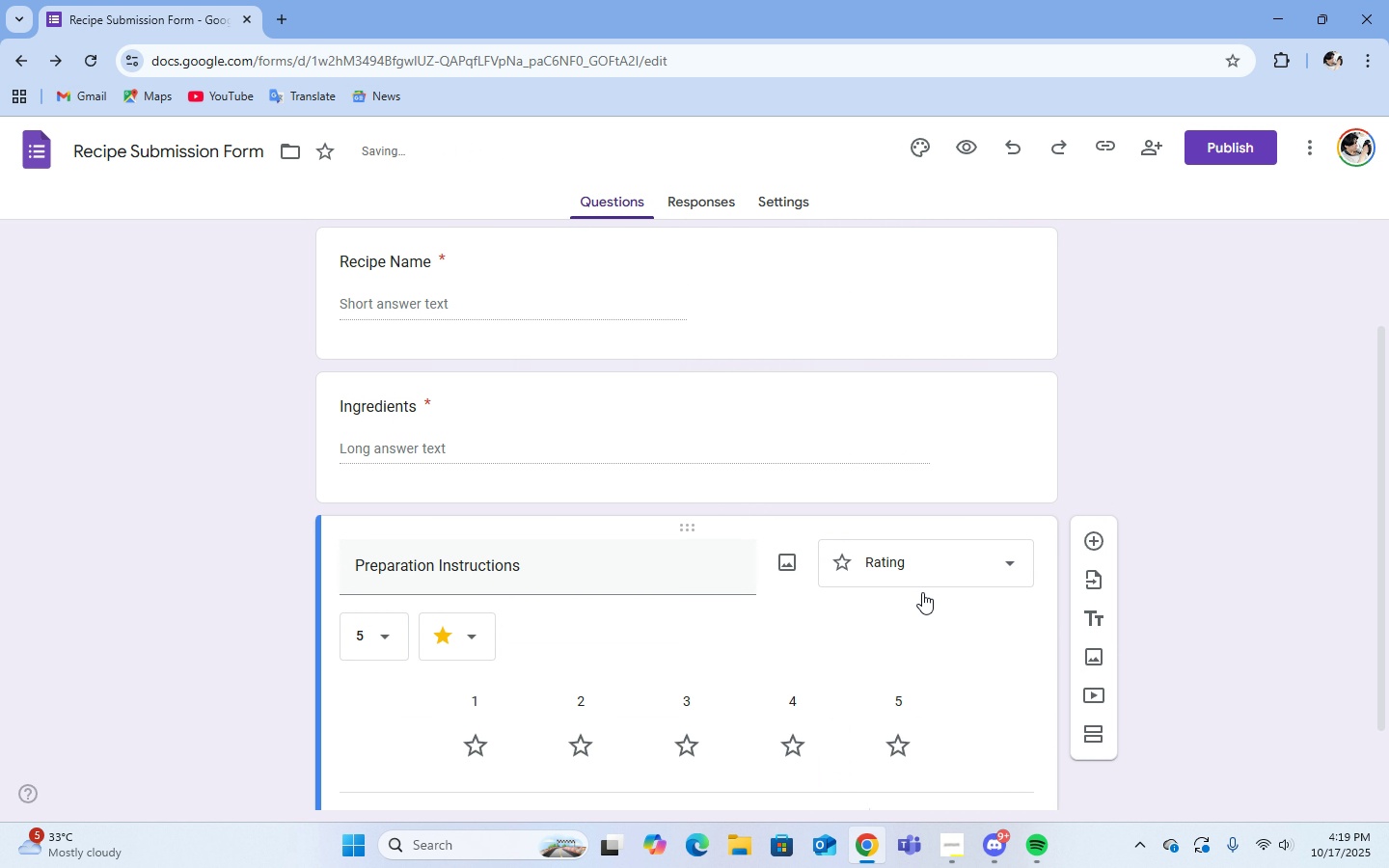 
left_click([894, 568])
 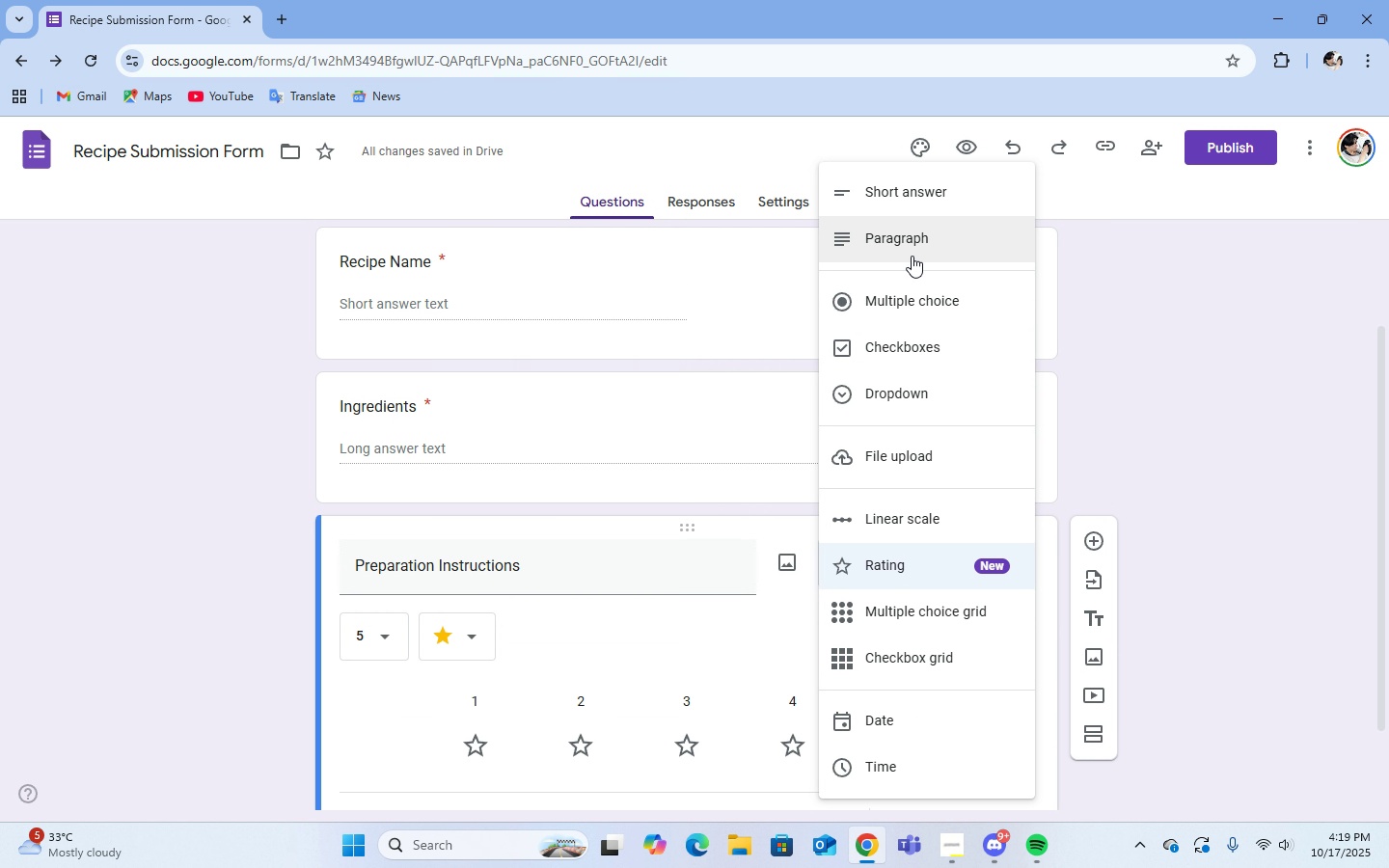 
left_click([911, 241])
 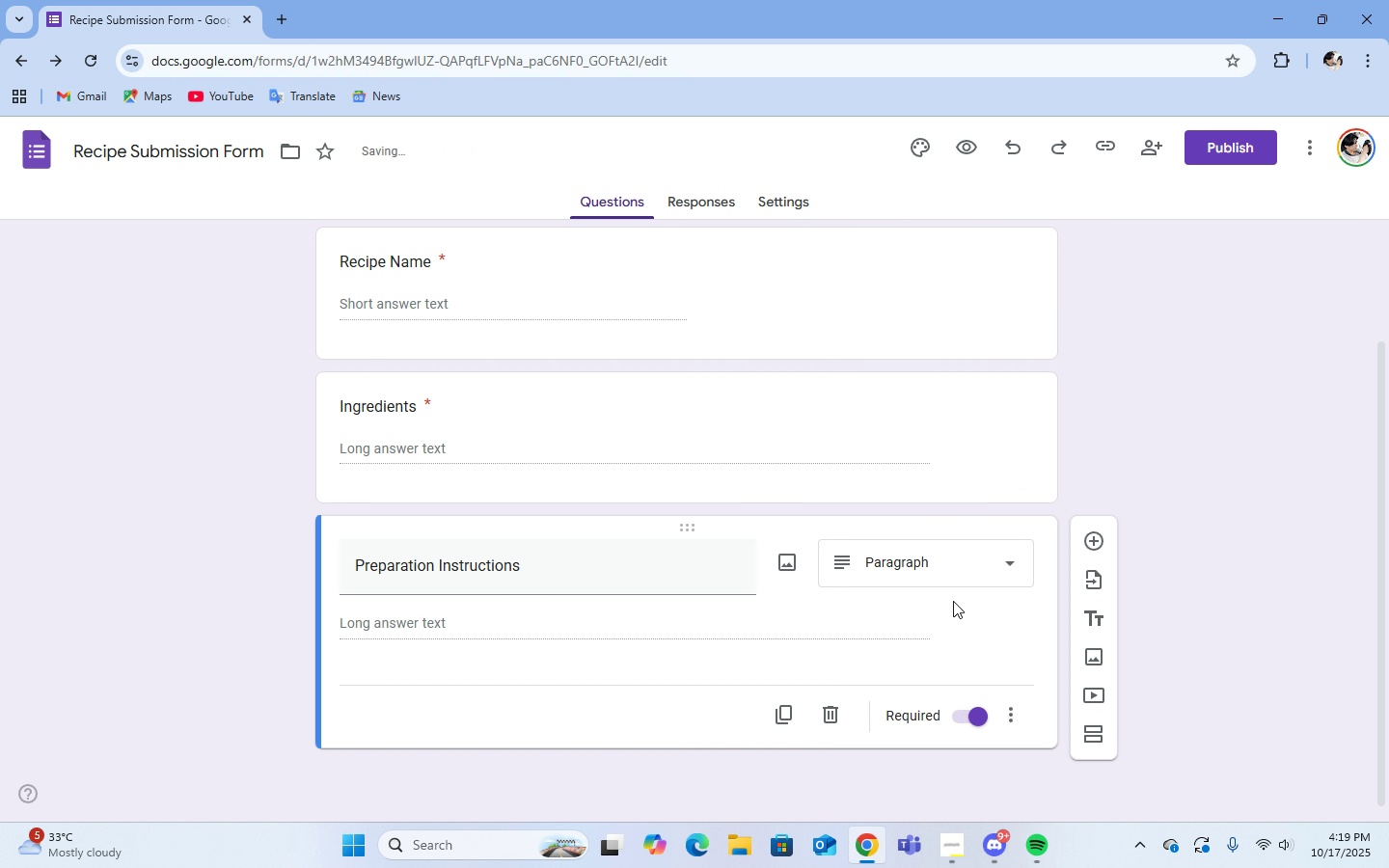 
scroll: coordinate [953, 603], scroll_direction: down, amount: 3.0
 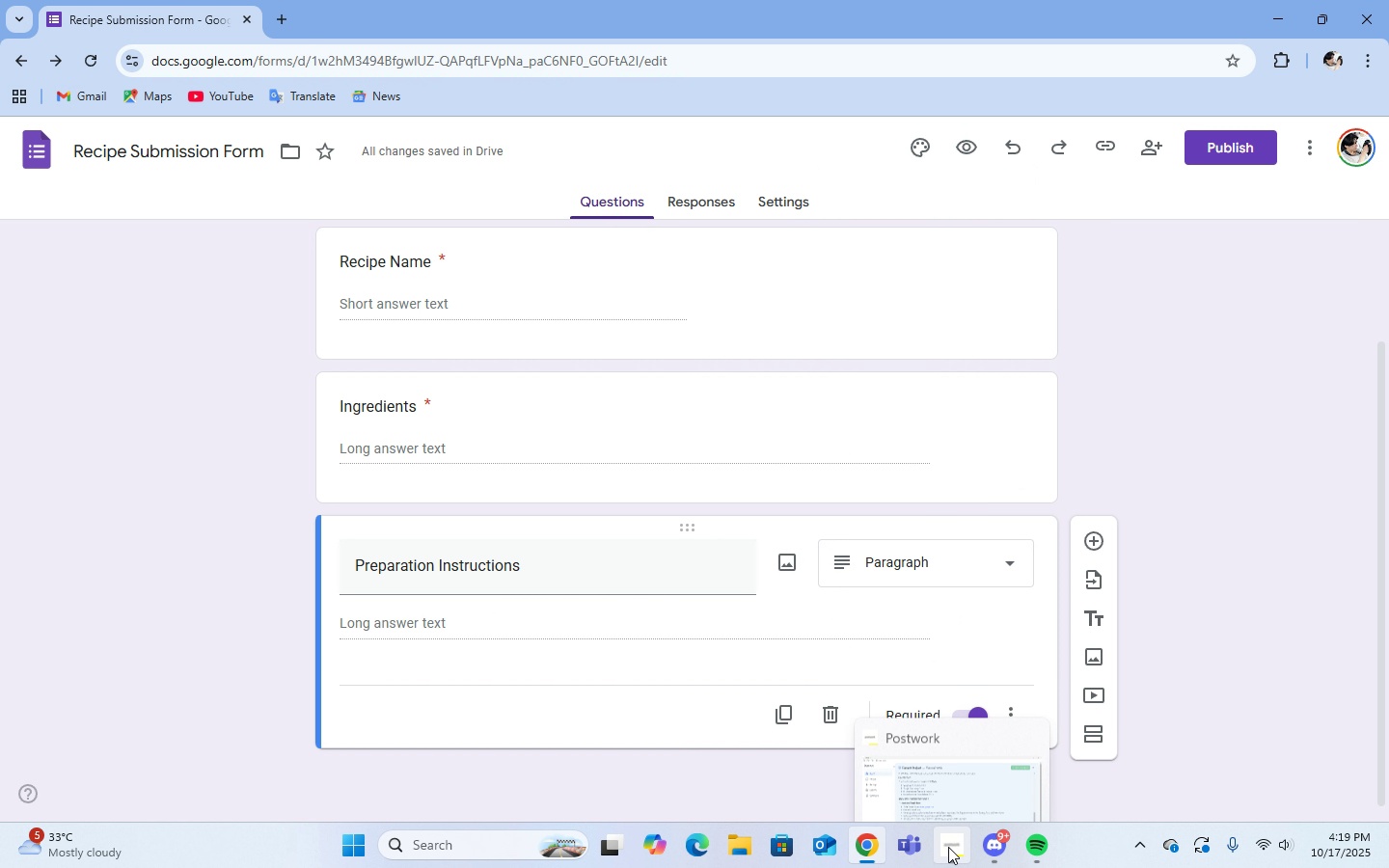 
left_click([920, 753])
 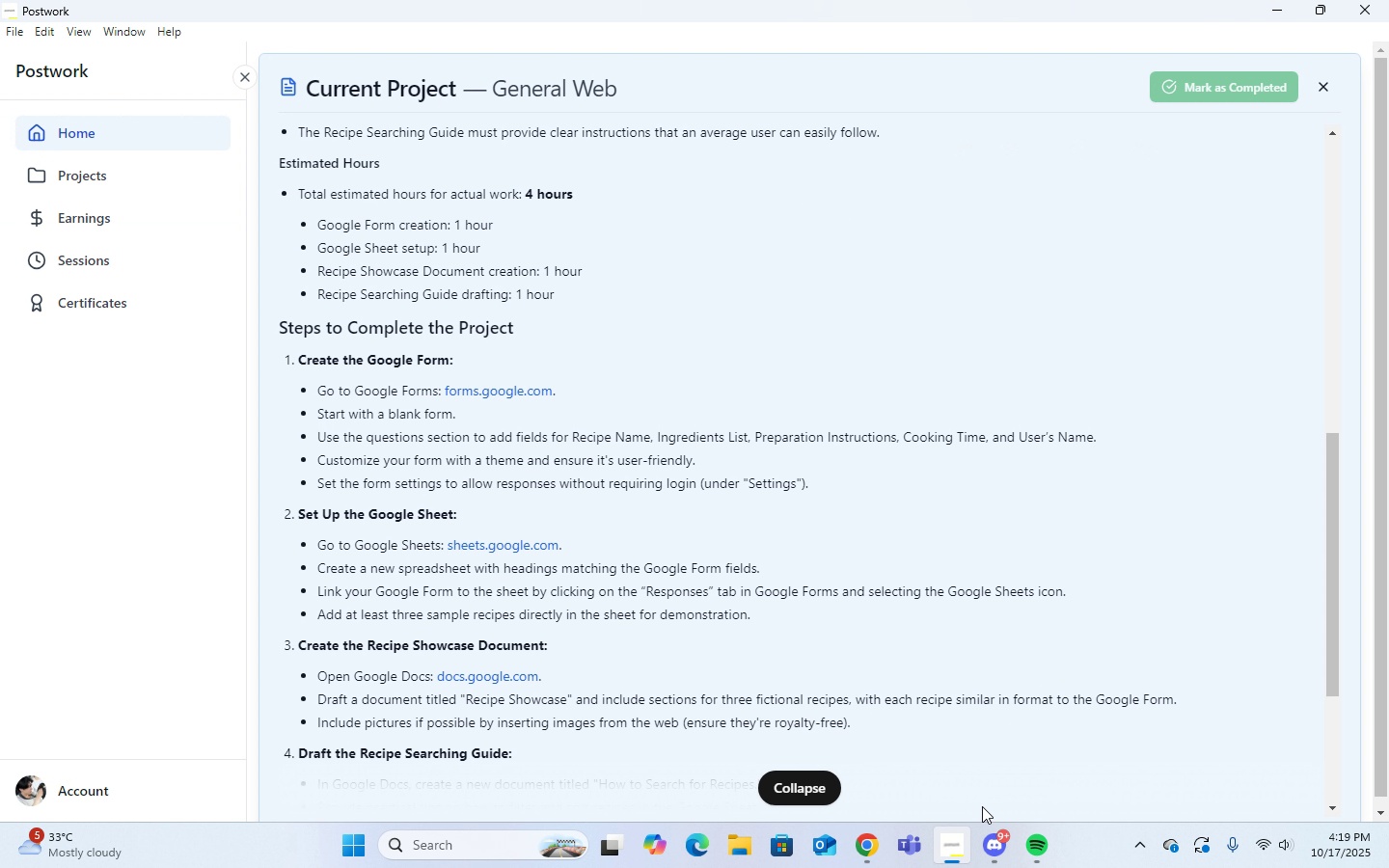 
left_click([884, 749])
 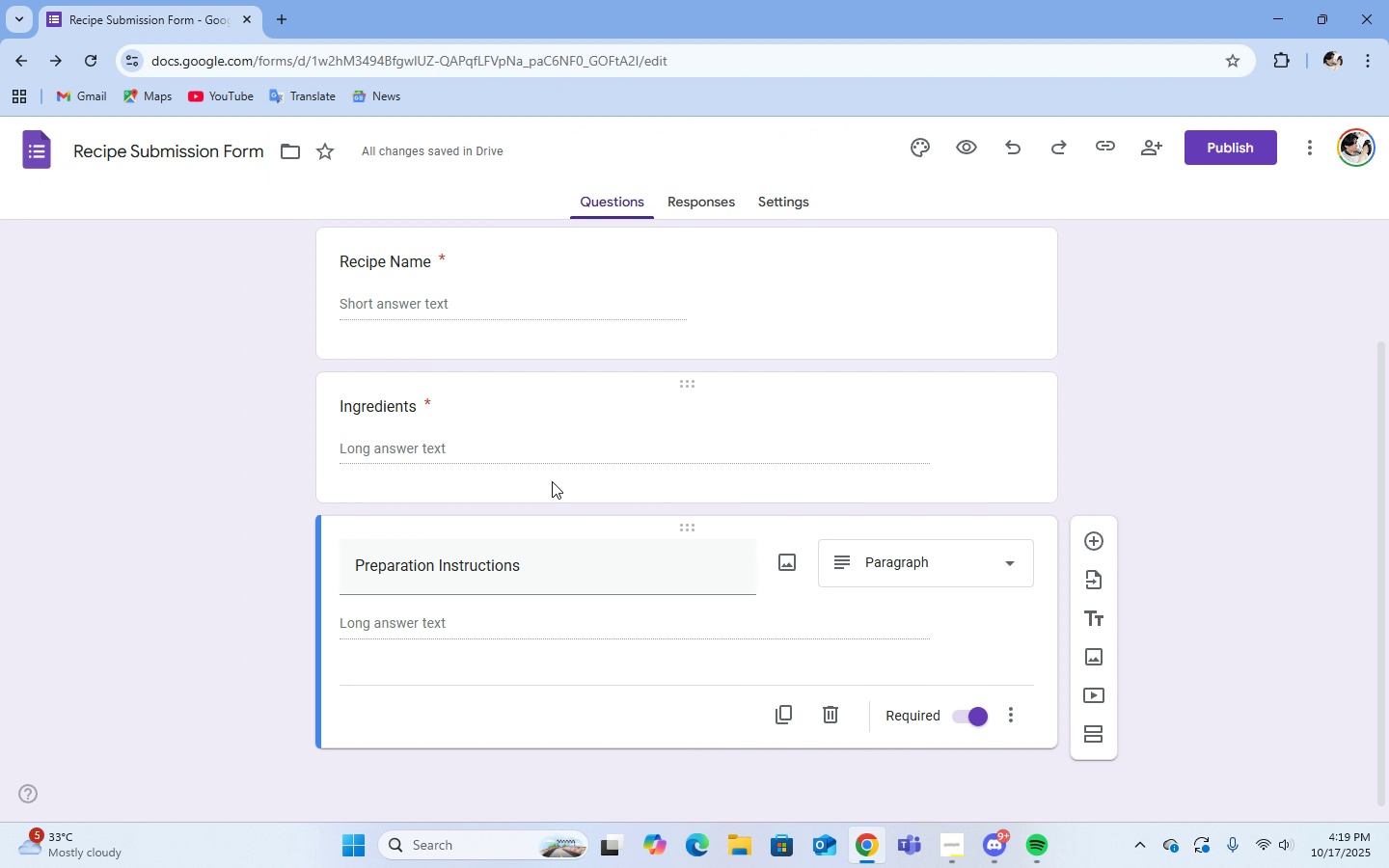 
scroll: coordinate [552, 481], scroll_direction: down, amount: 2.0
 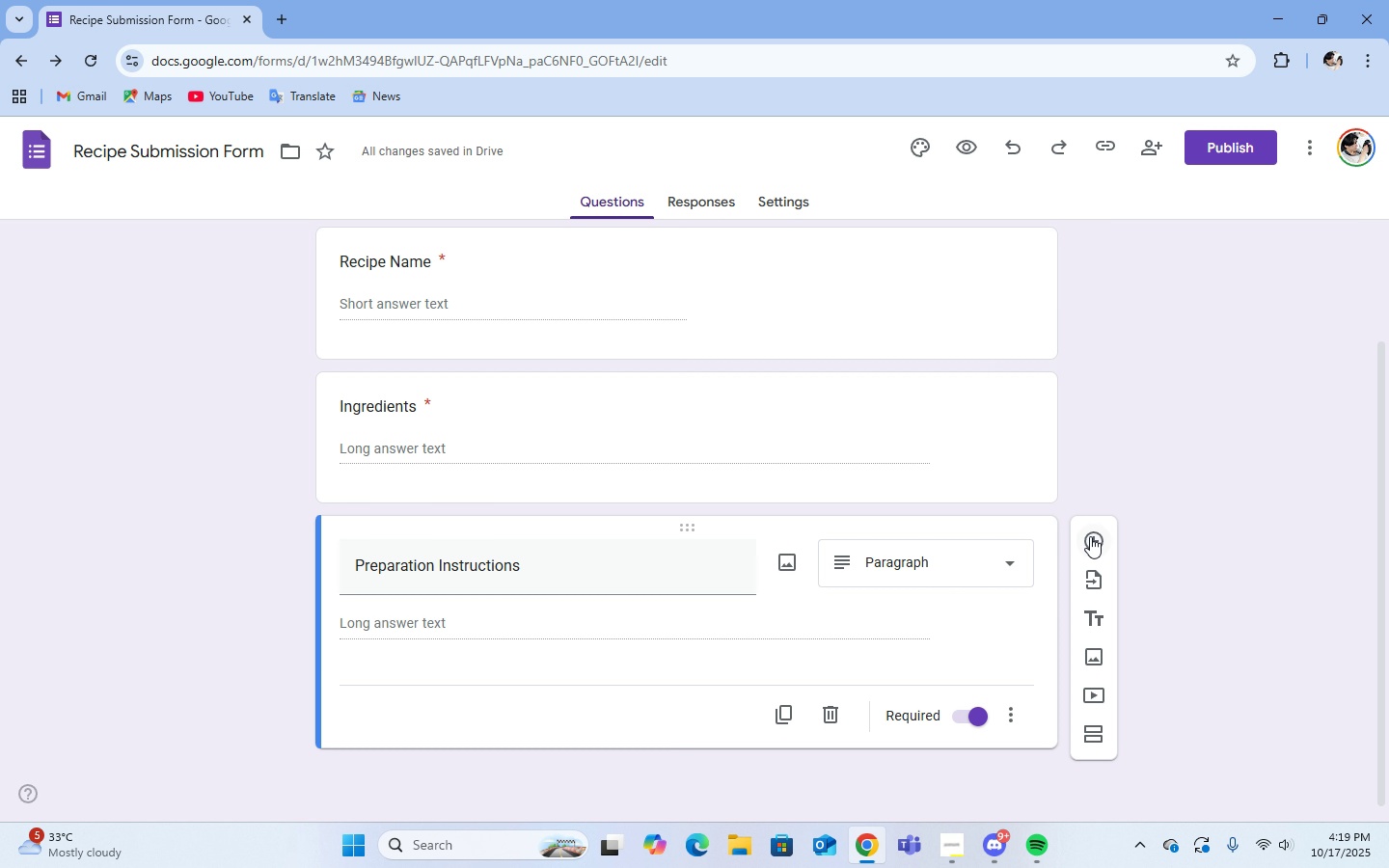 
left_click([1092, 538])
 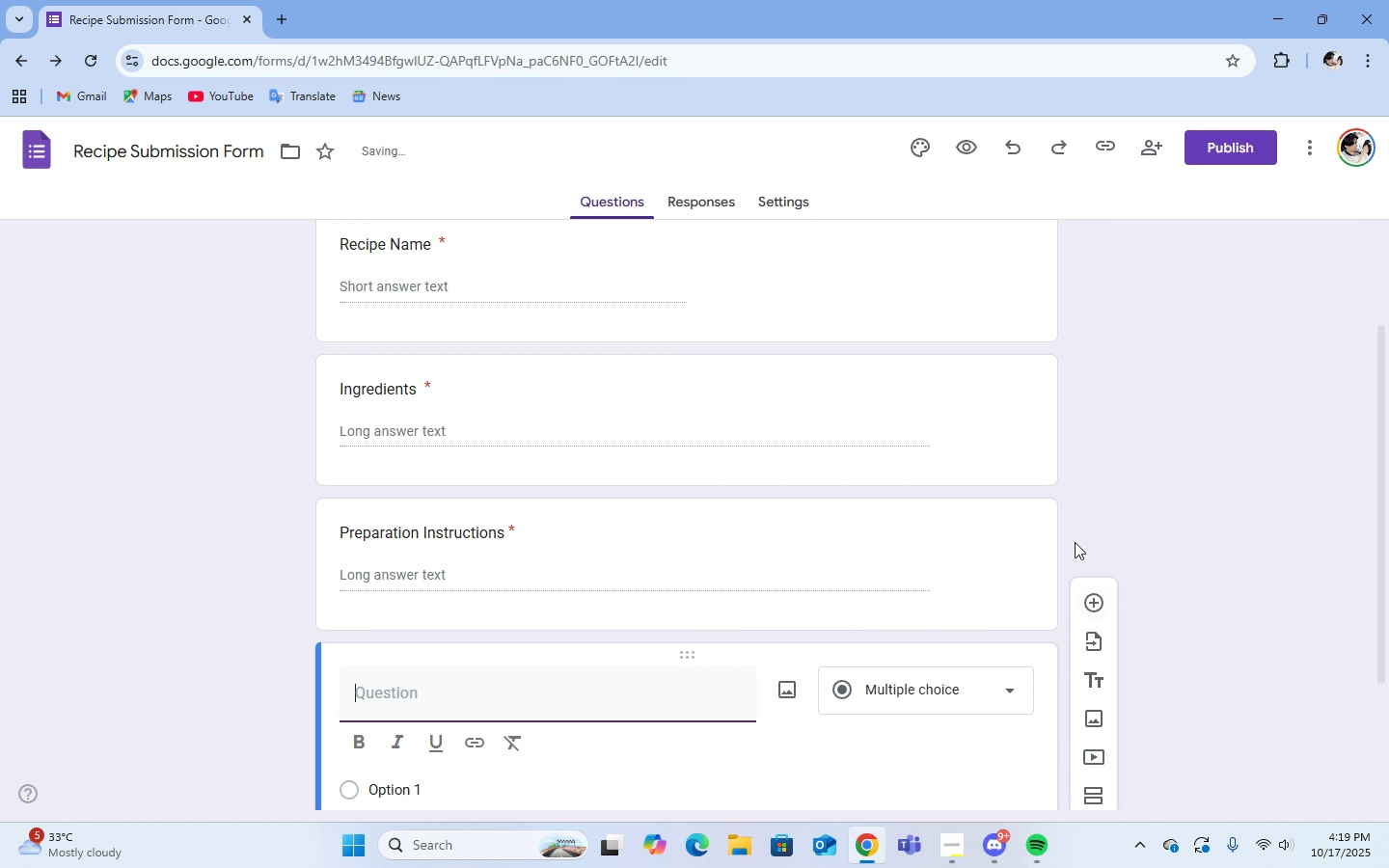 
scroll: coordinate [1075, 542], scroll_direction: down, amount: 2.0
 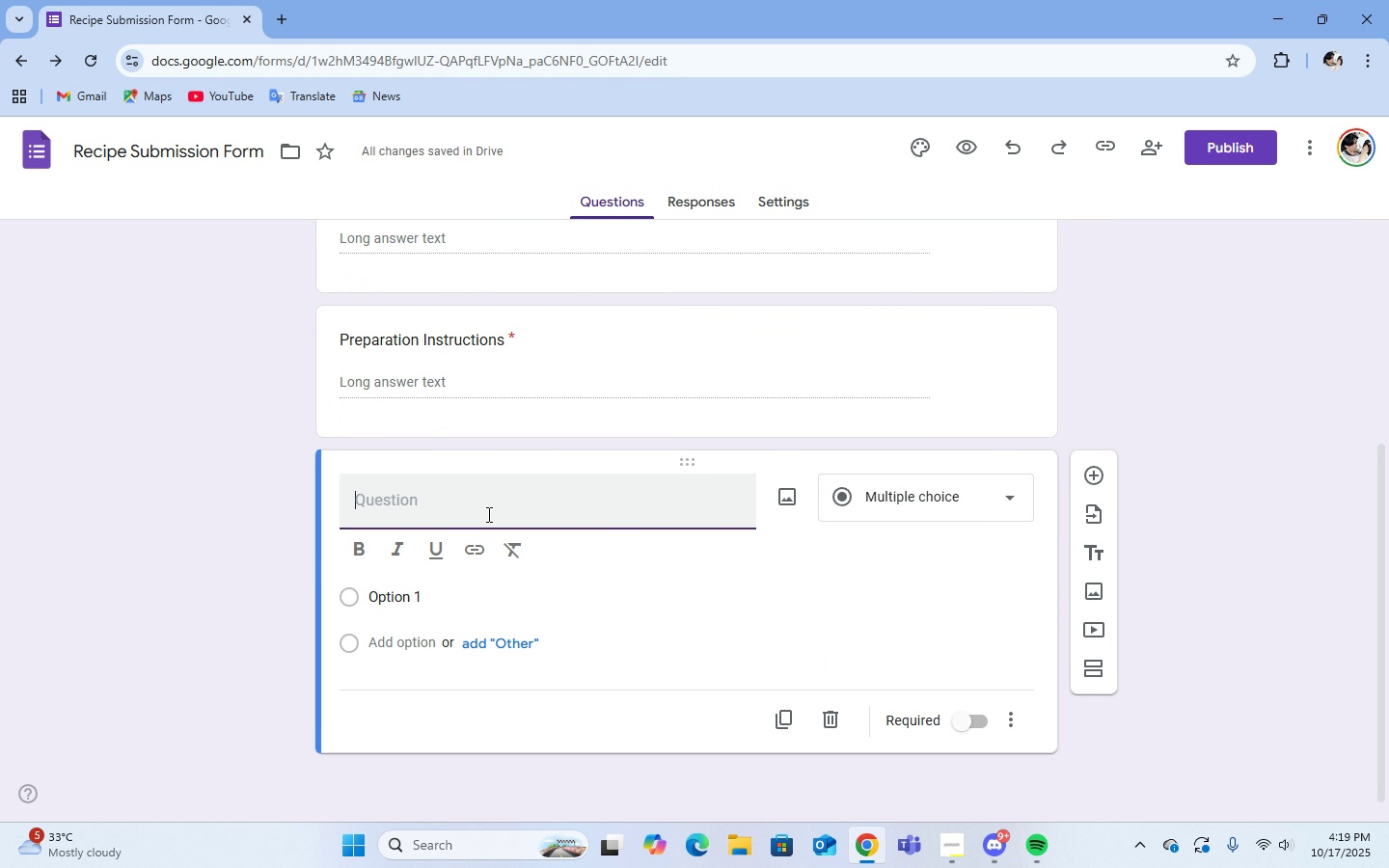 
type(Cooking ti)
key(Backspace)
key(Backspace)
type(Time )
 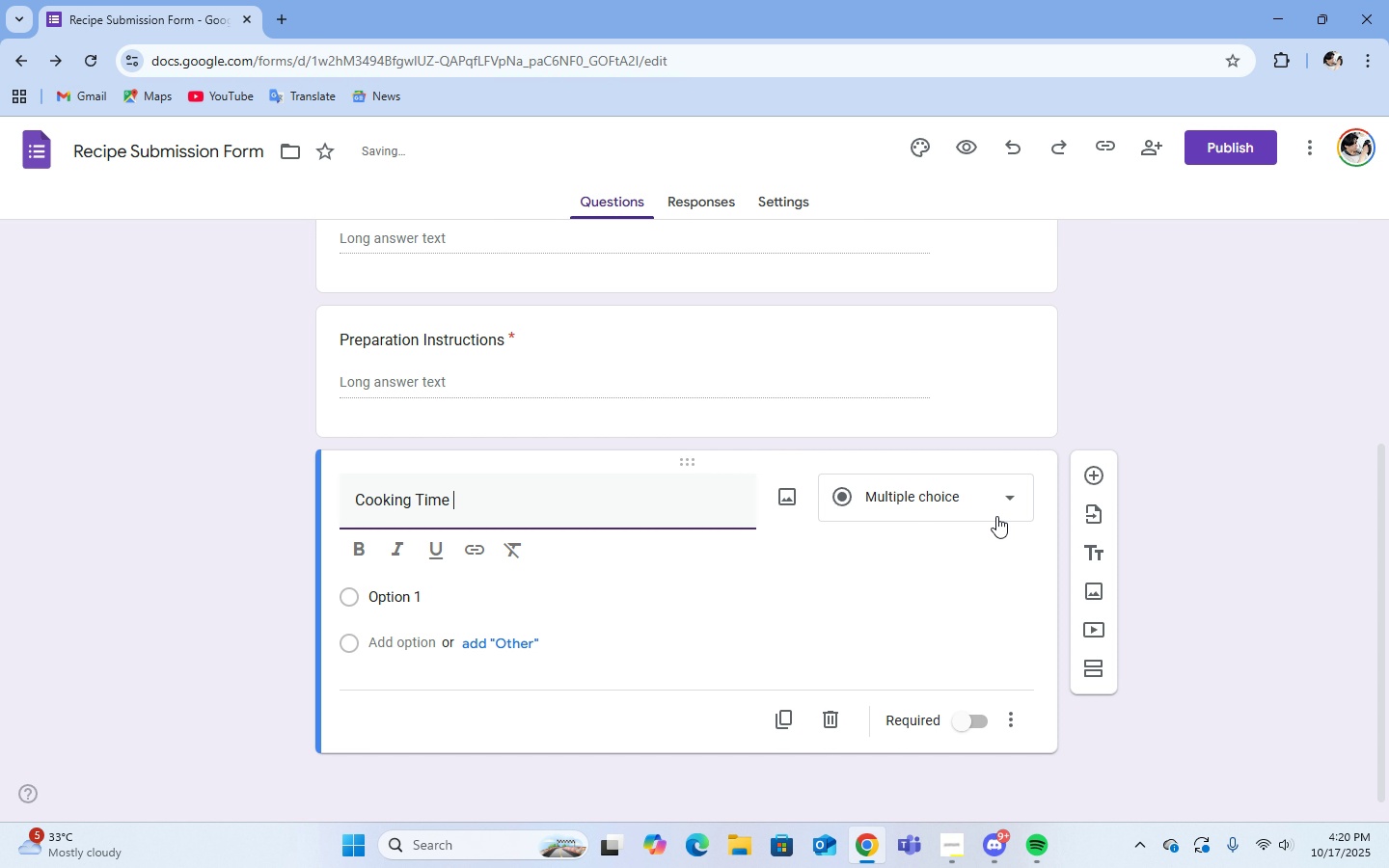 
double_click([989, 511])
 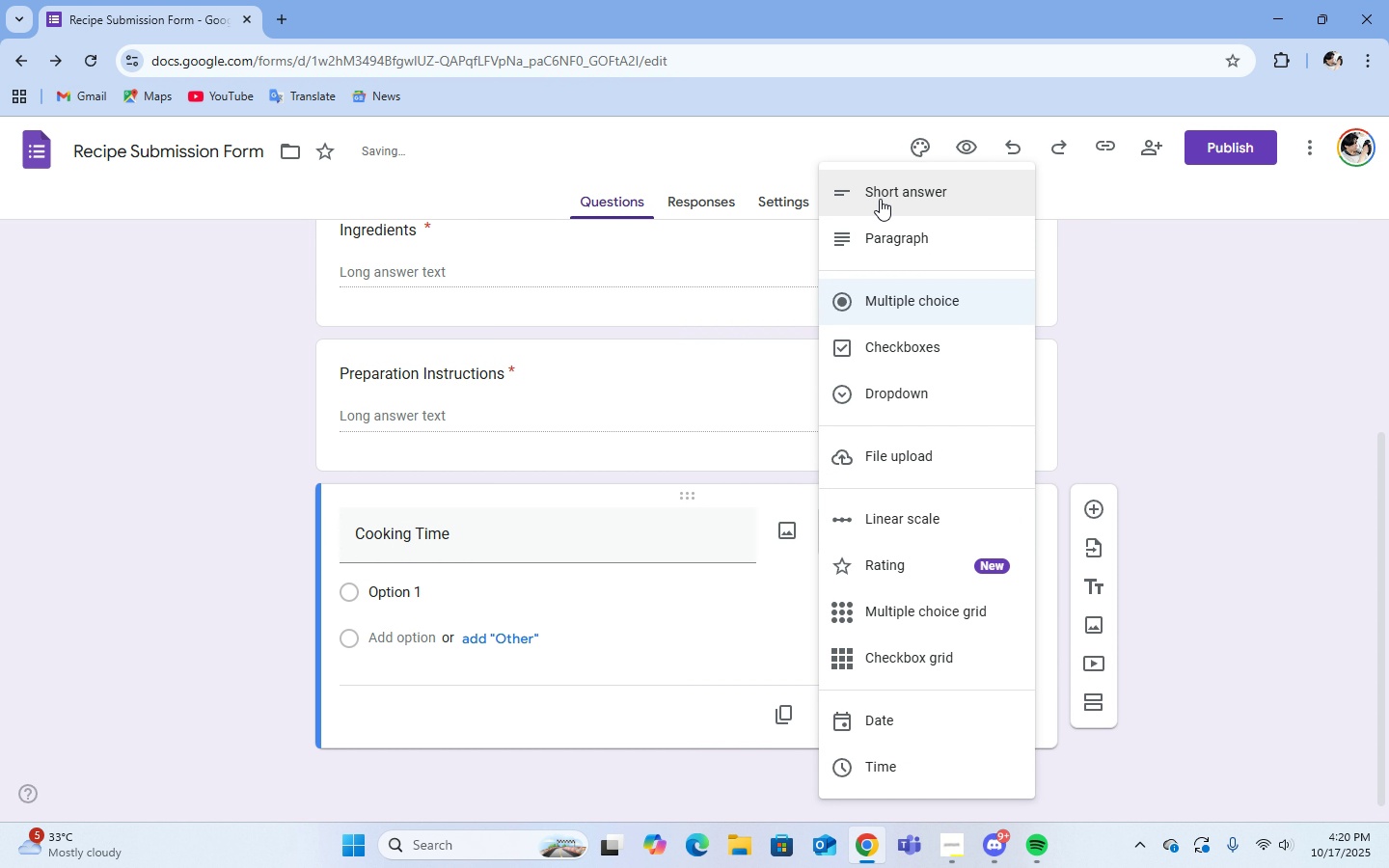 
left_click([880, 199])
 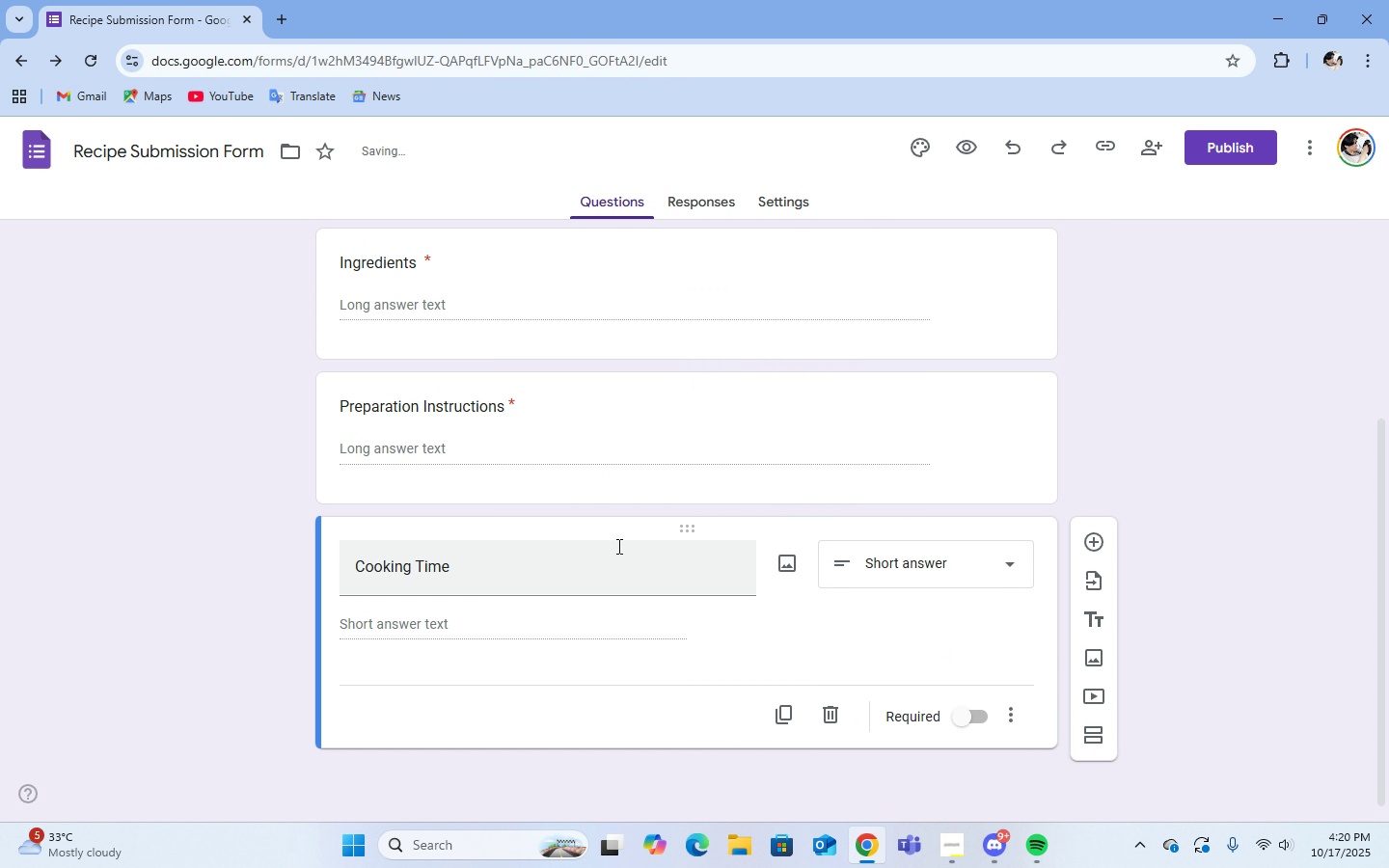 
scroll: coordinate [617, 546], scroll_direction: down, amount: 2.0
 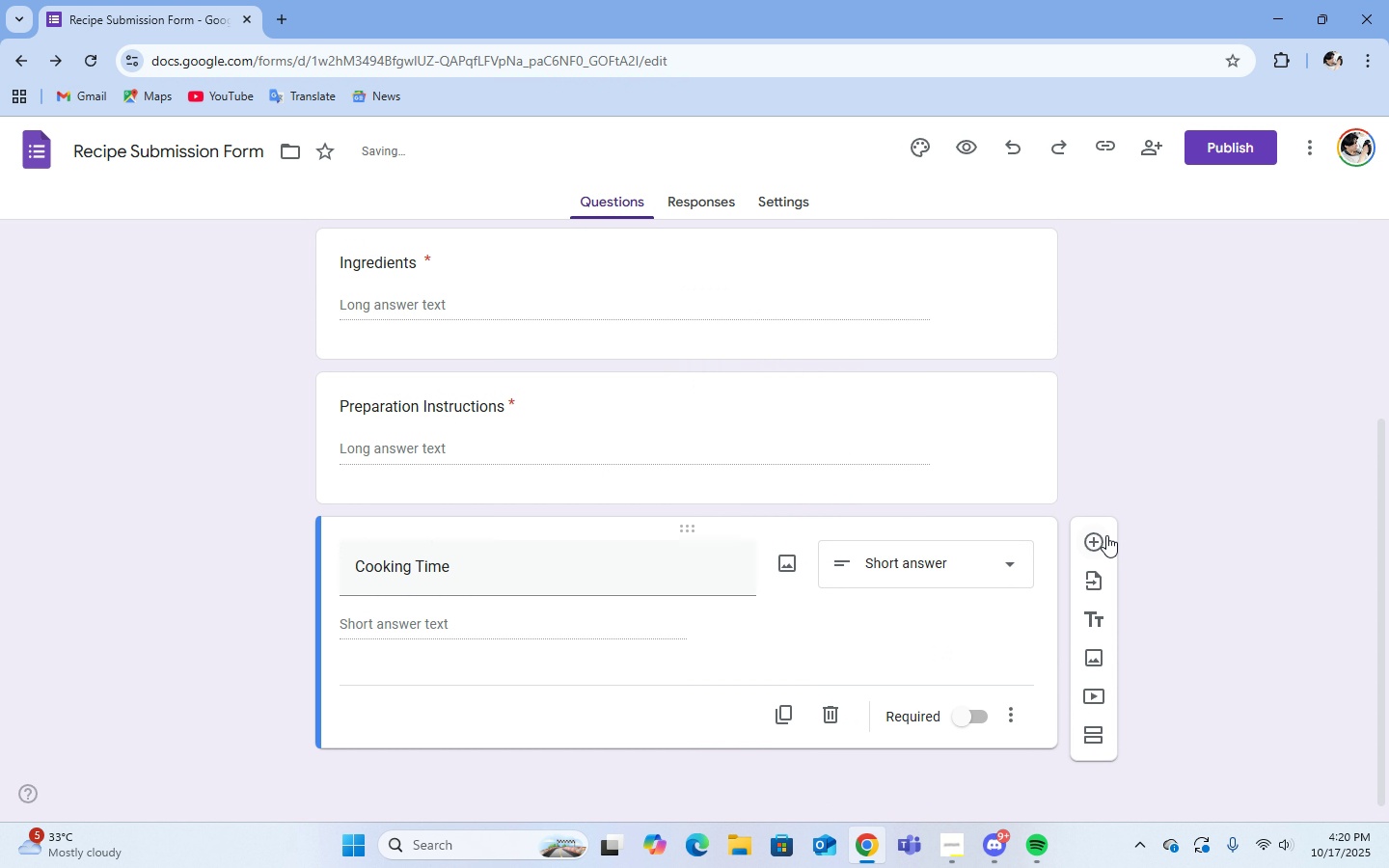 
left_click([1097, 538])
 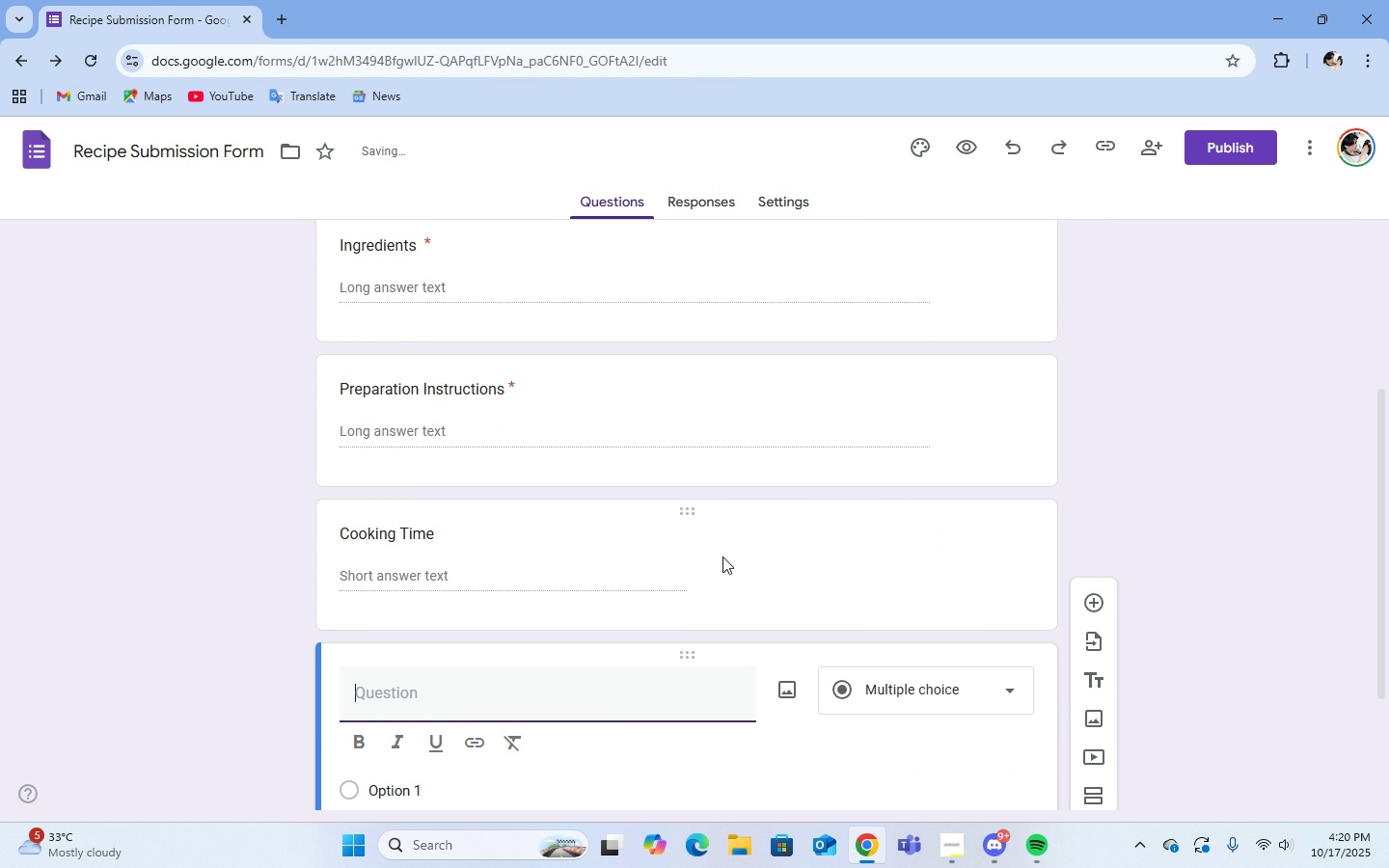 
scroll: coordinate [722, 556], scroll_direction: down, amount: 2.0
 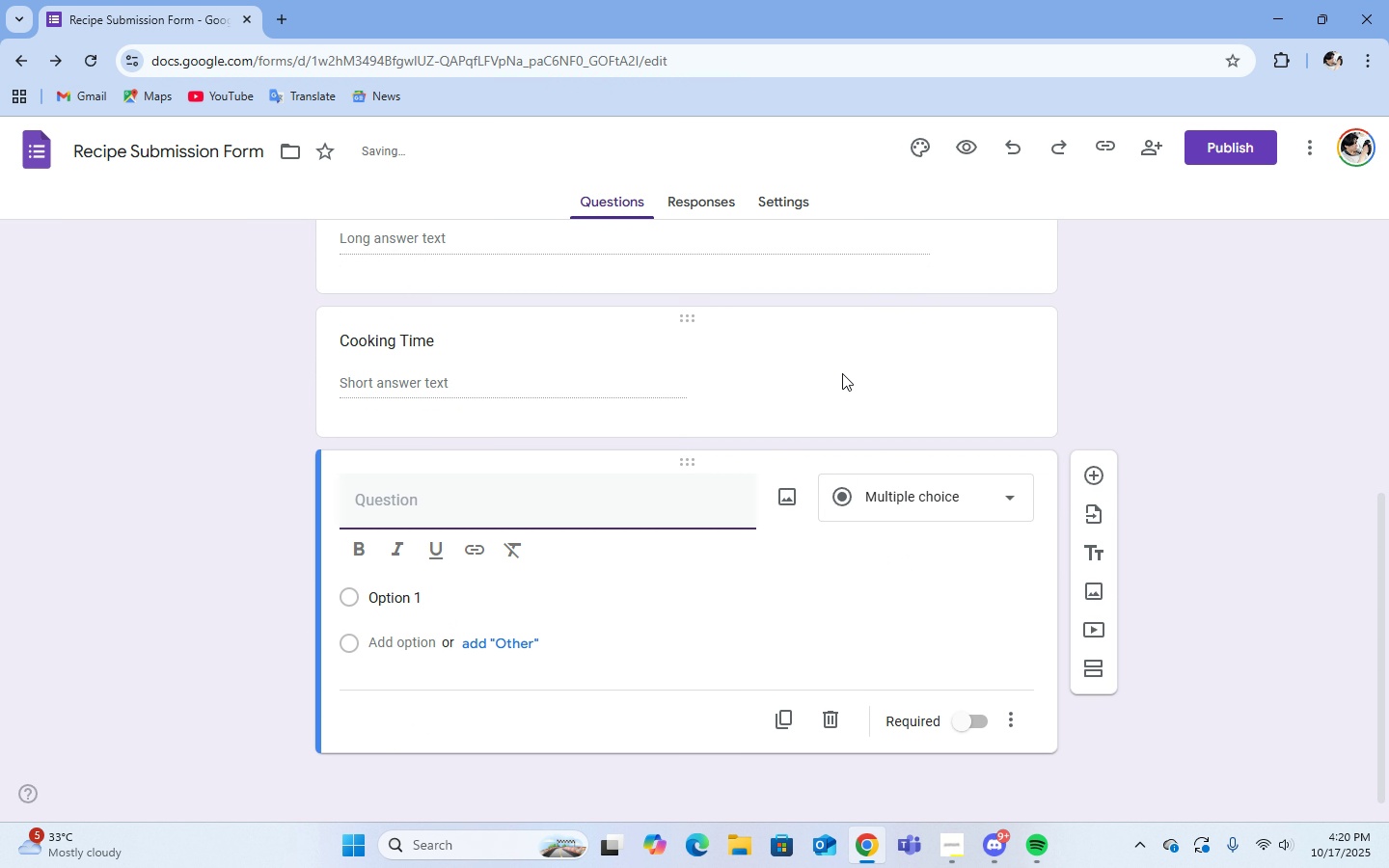 
double_click([851, 347])
 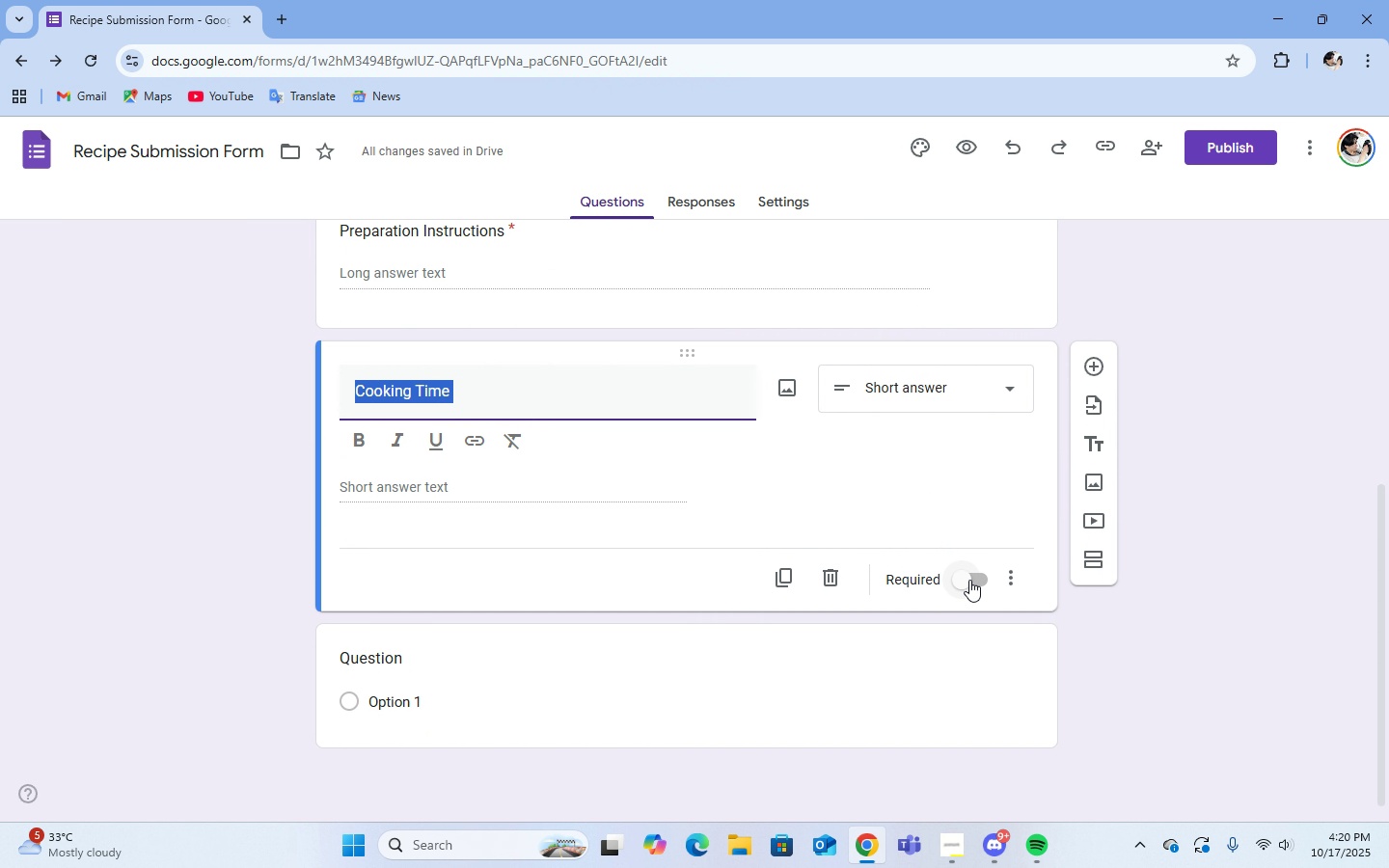 
left_click([973, 580])
 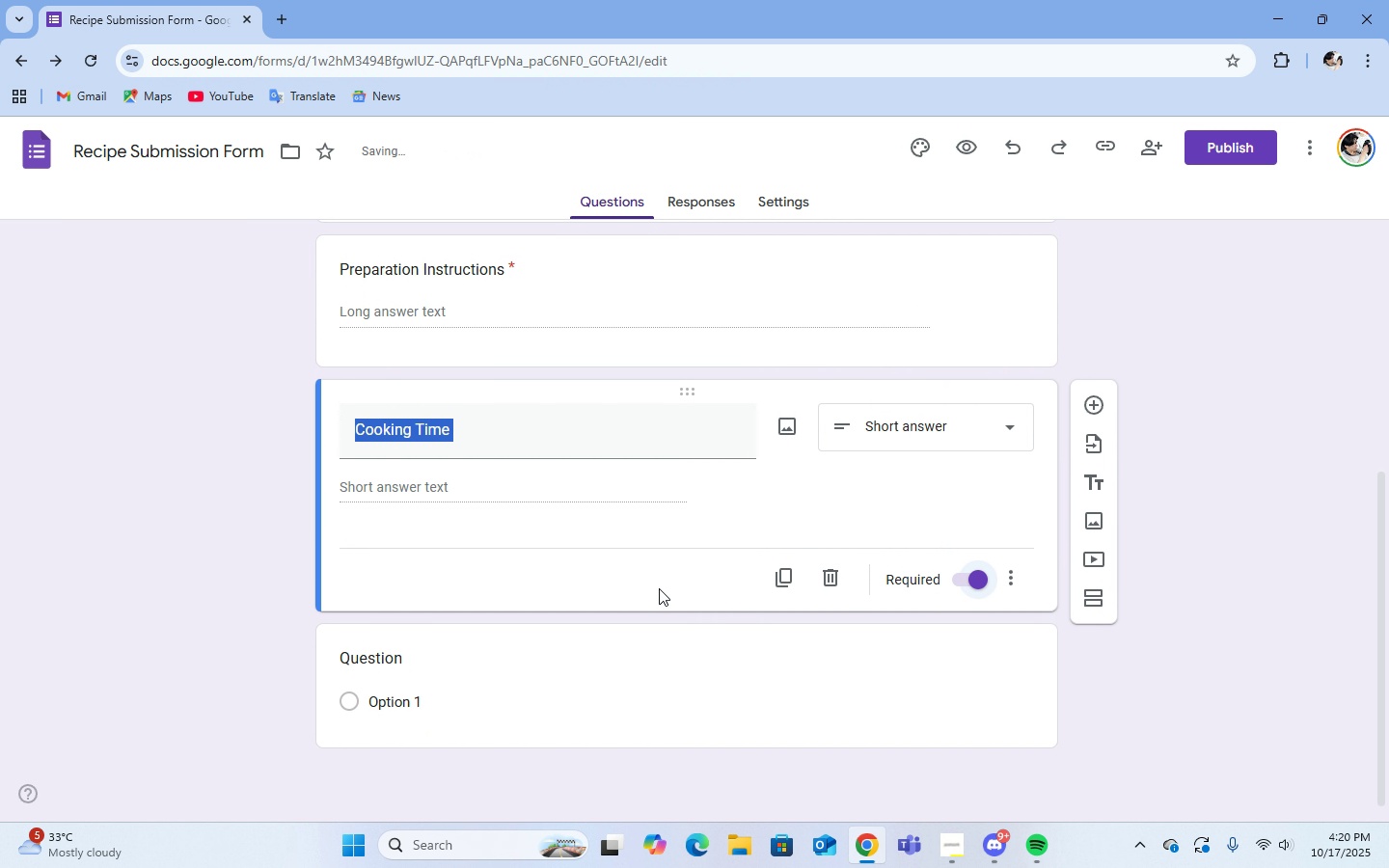 
mouse_move([741, 579])
 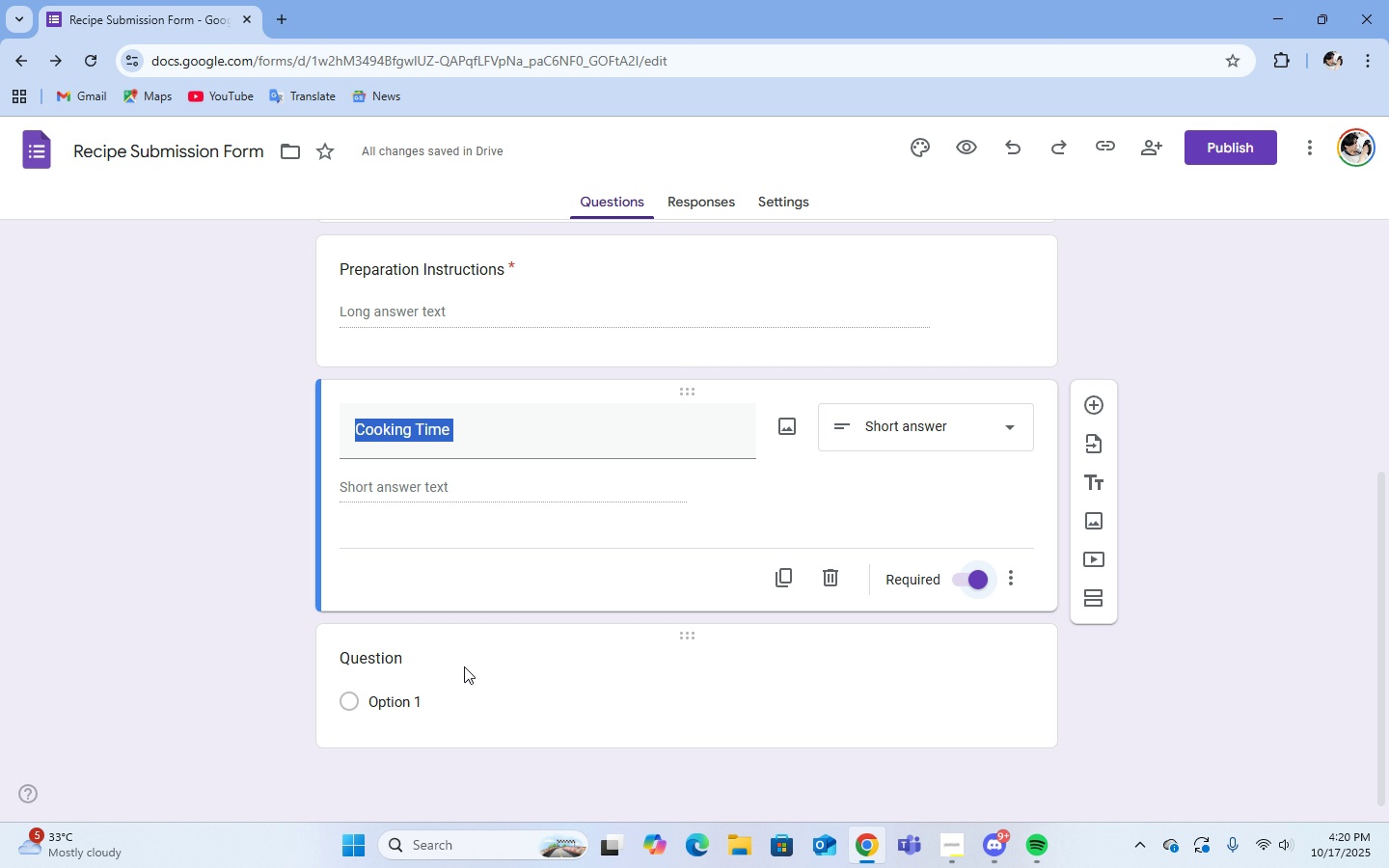 
scroll: coordinate [464, 666], scroll_direction: down, amount: 2.0
 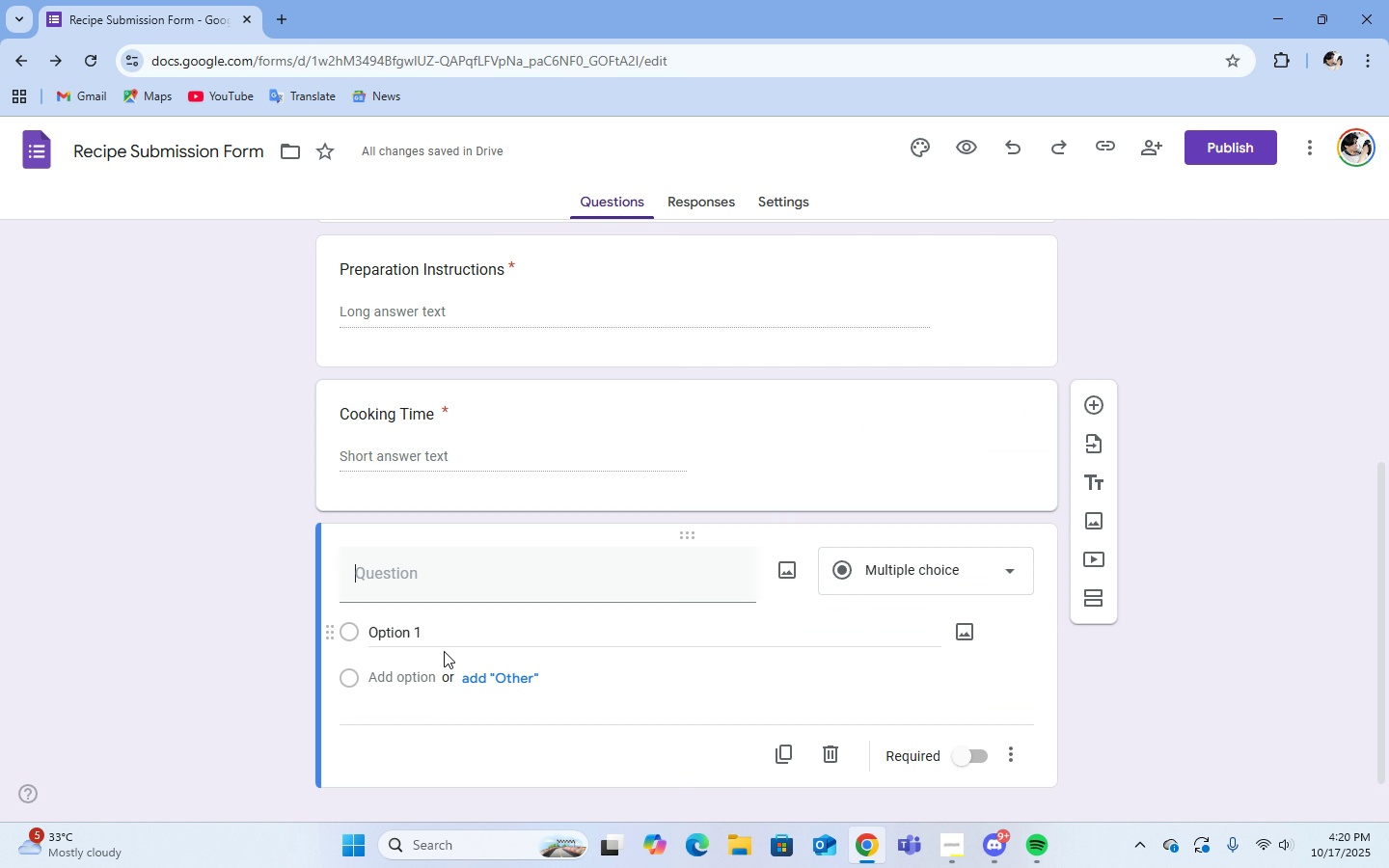 
left_click([444, 651])
 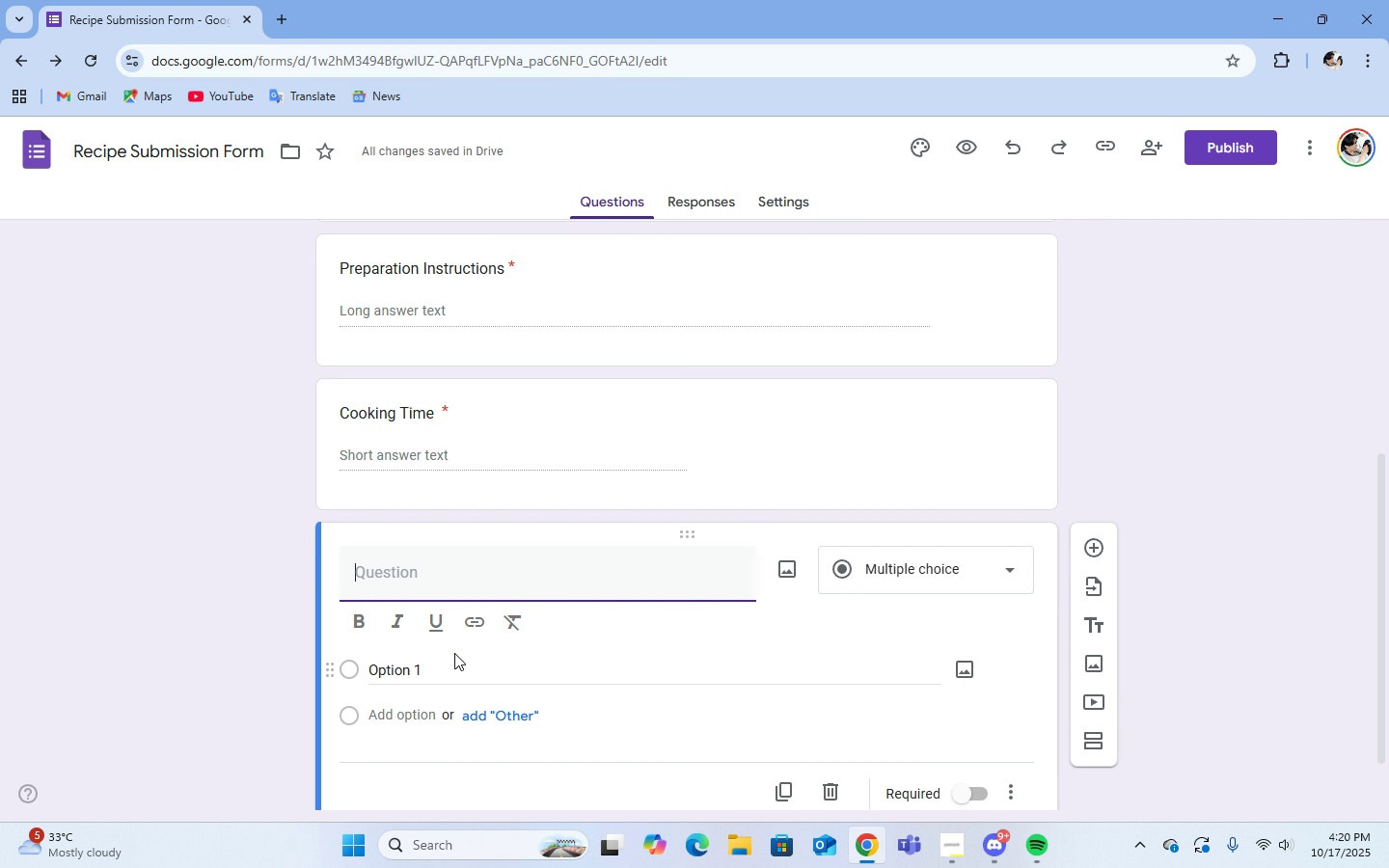 
scroll: coordinate [454, 653], scroll_direction: down, amount: 2.0
 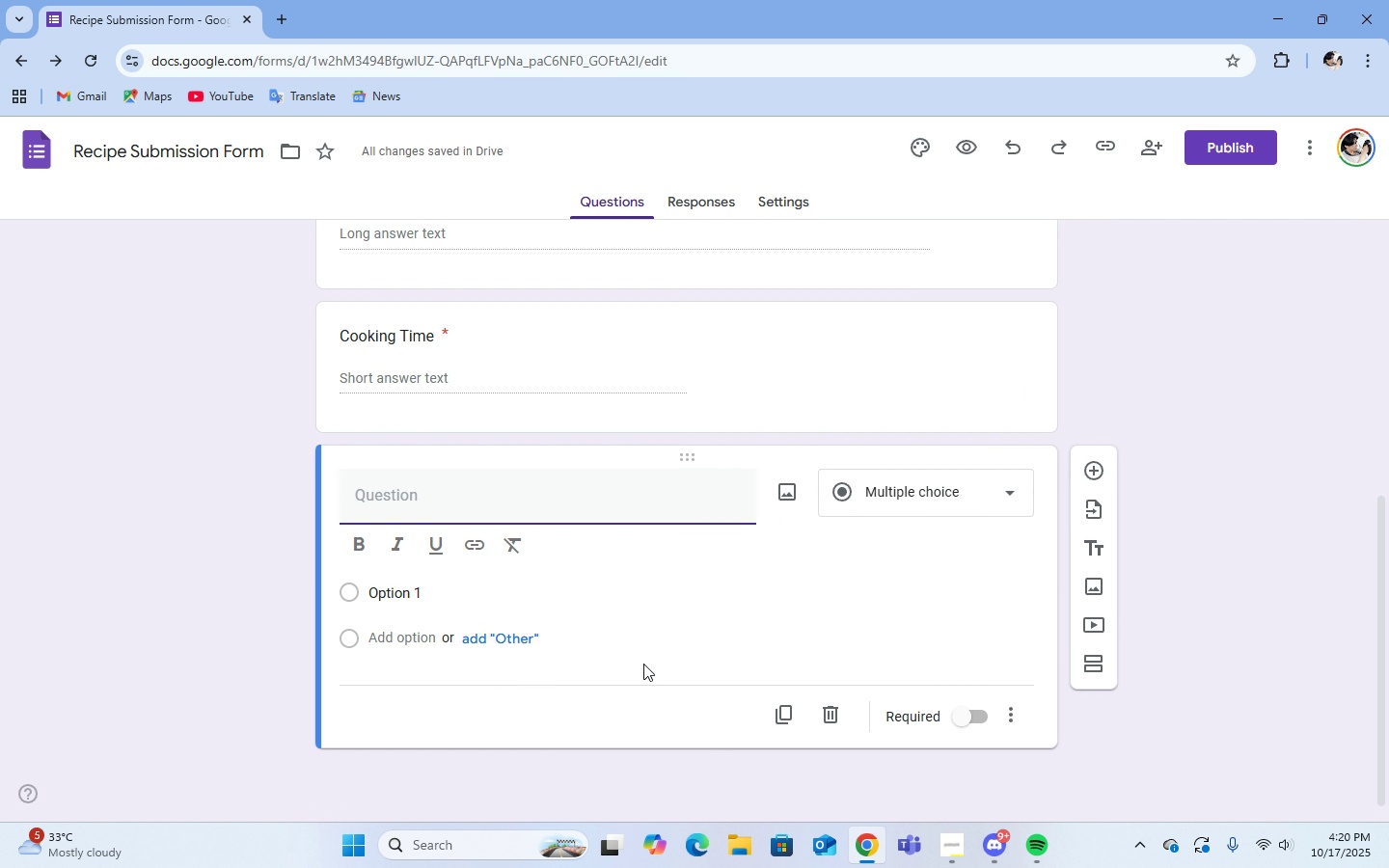 
type(Name)
key(Backspace)
key(Backspace)
type(ame )
 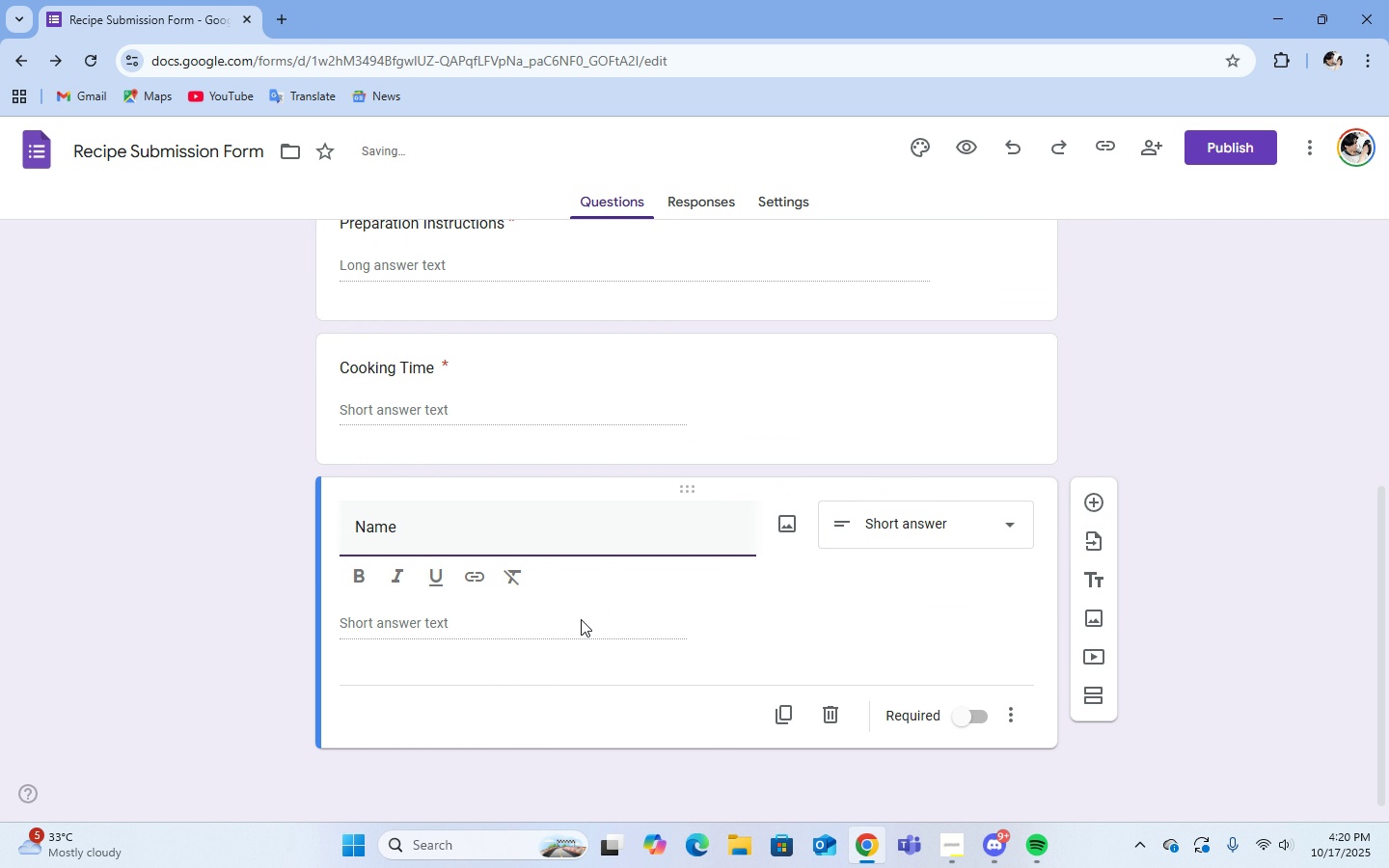 
scroll: coordinate [581, 619], scroll_direction: up, amount: 9.0
 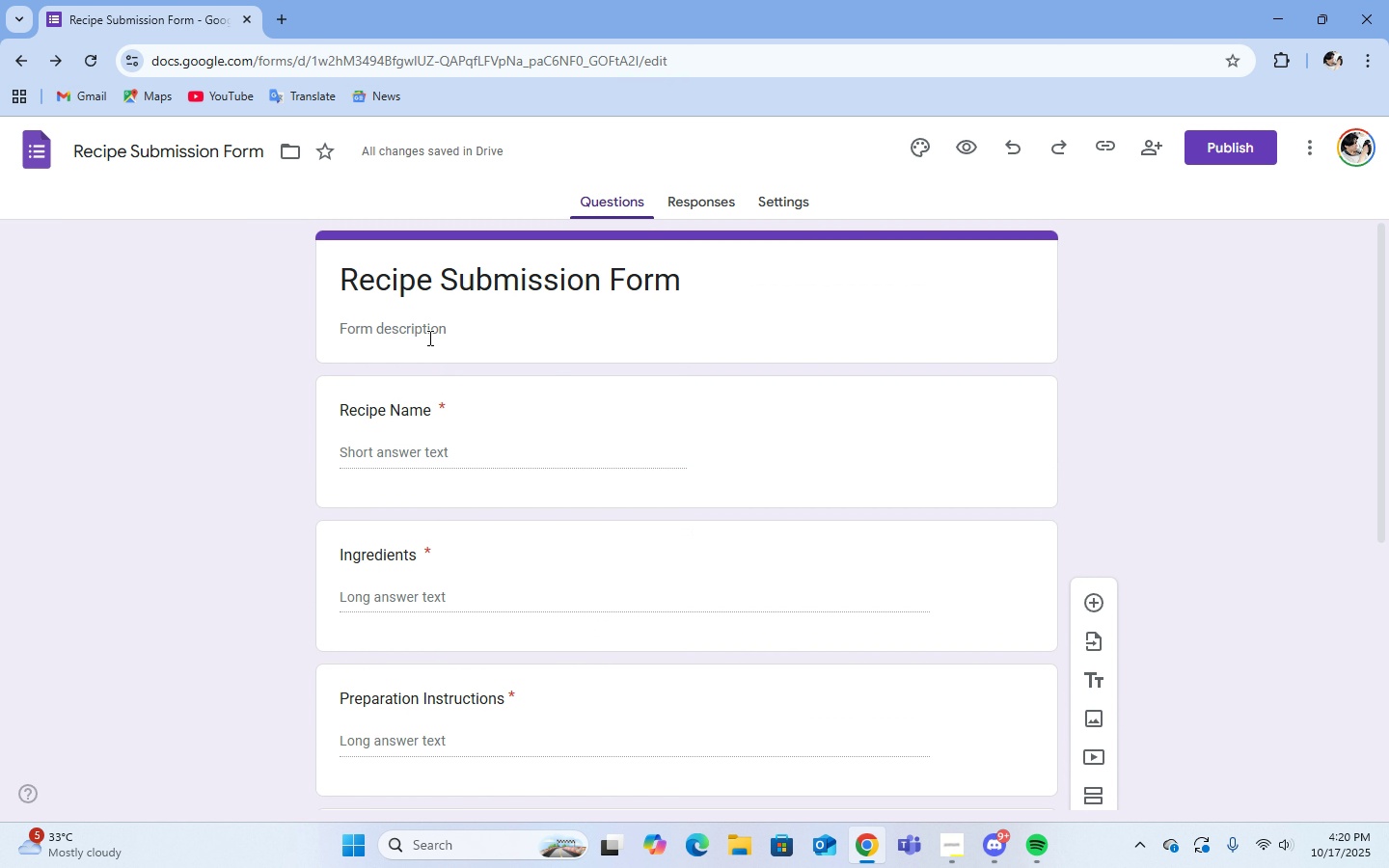 
scroll: coordinate [828, 570], scroll_direction: down, amount: 7.0
 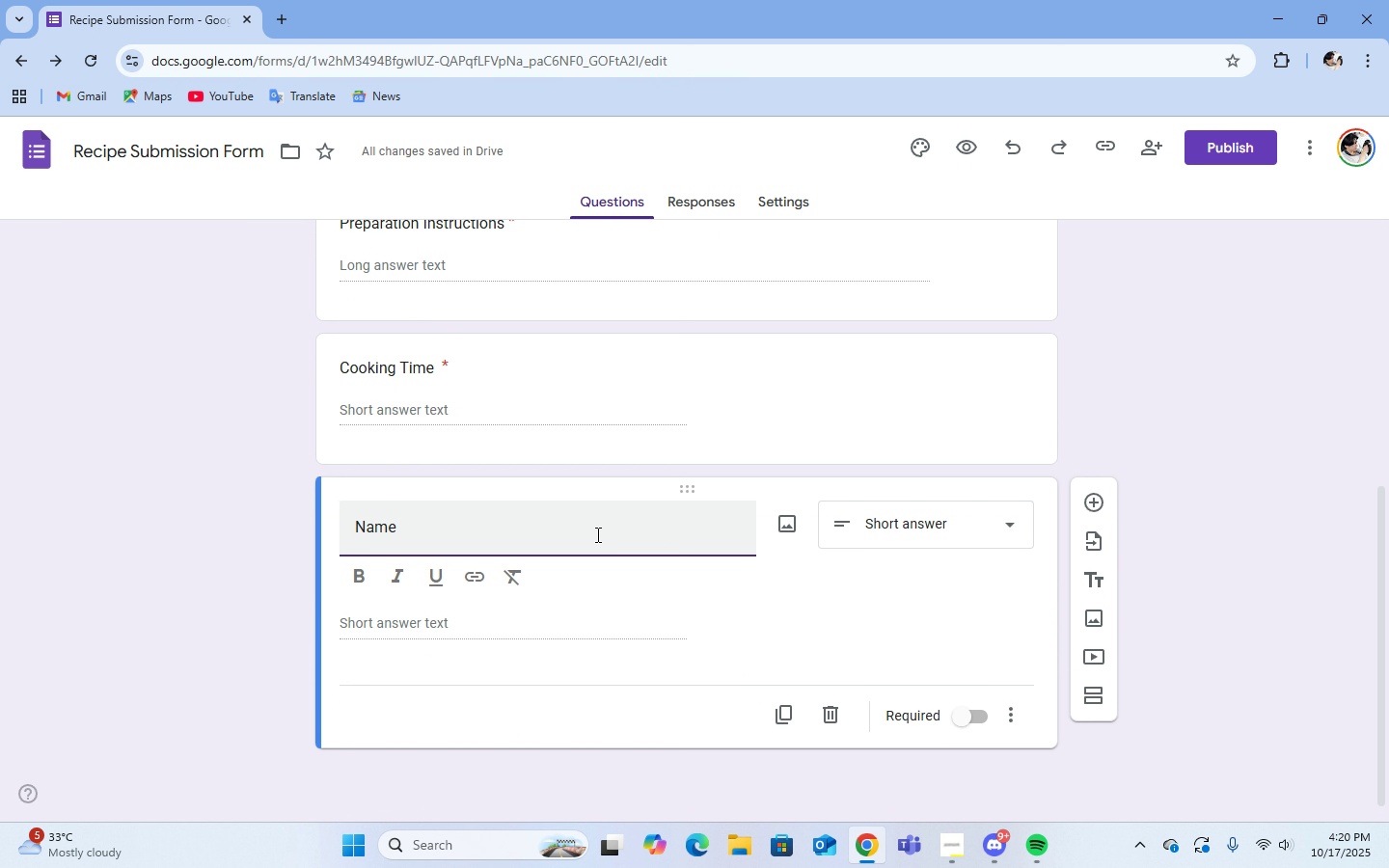 
key(Backspace)
key(Backspace)
key(Backspace)
key(Backspace)
key(Backspace)
type(User's Name )
 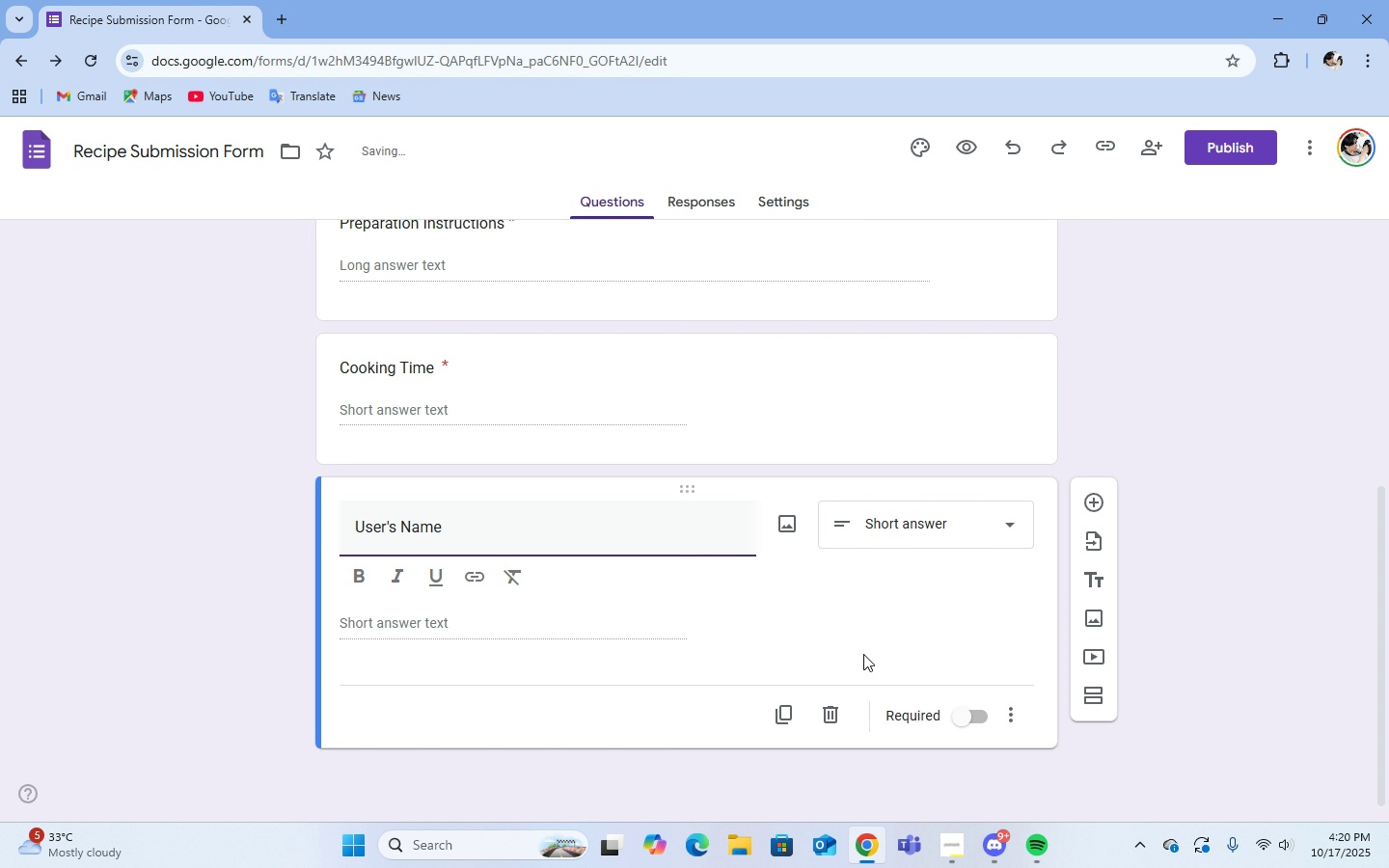 
scroll: coordinate [873, 648], scroll_direction: up, amount: 10.0
 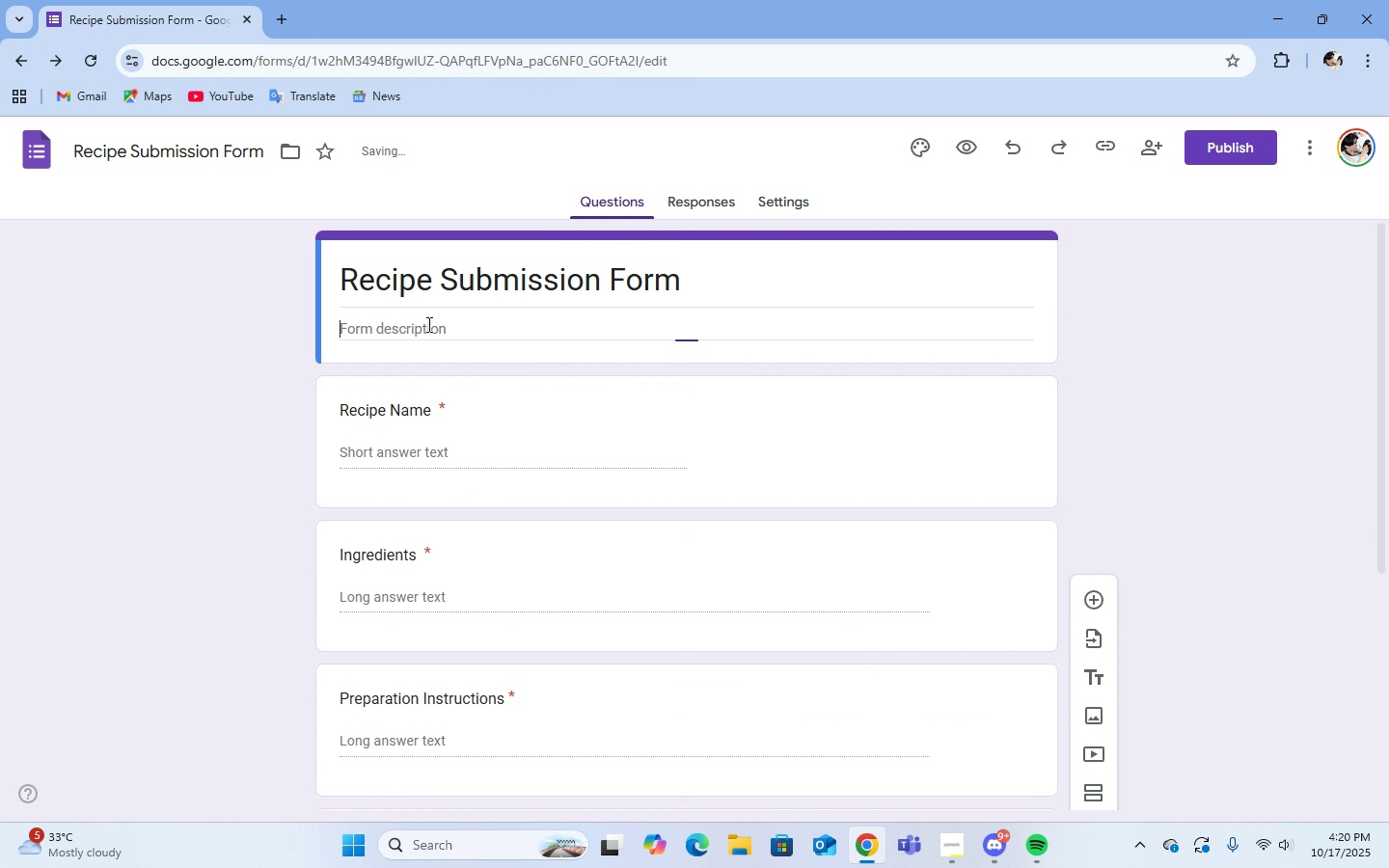 
double_click([427, 324])
 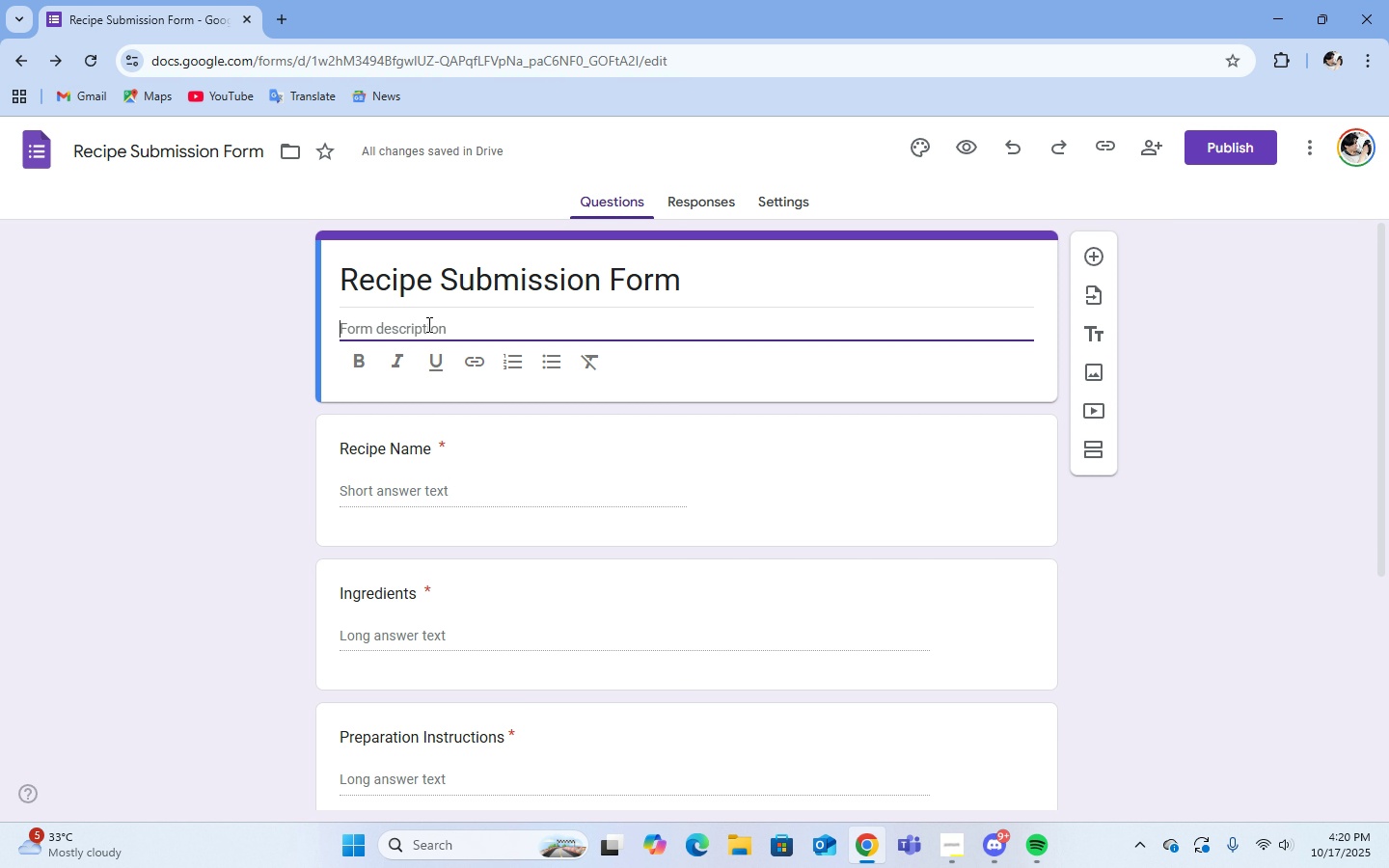 
wait(22.73)
 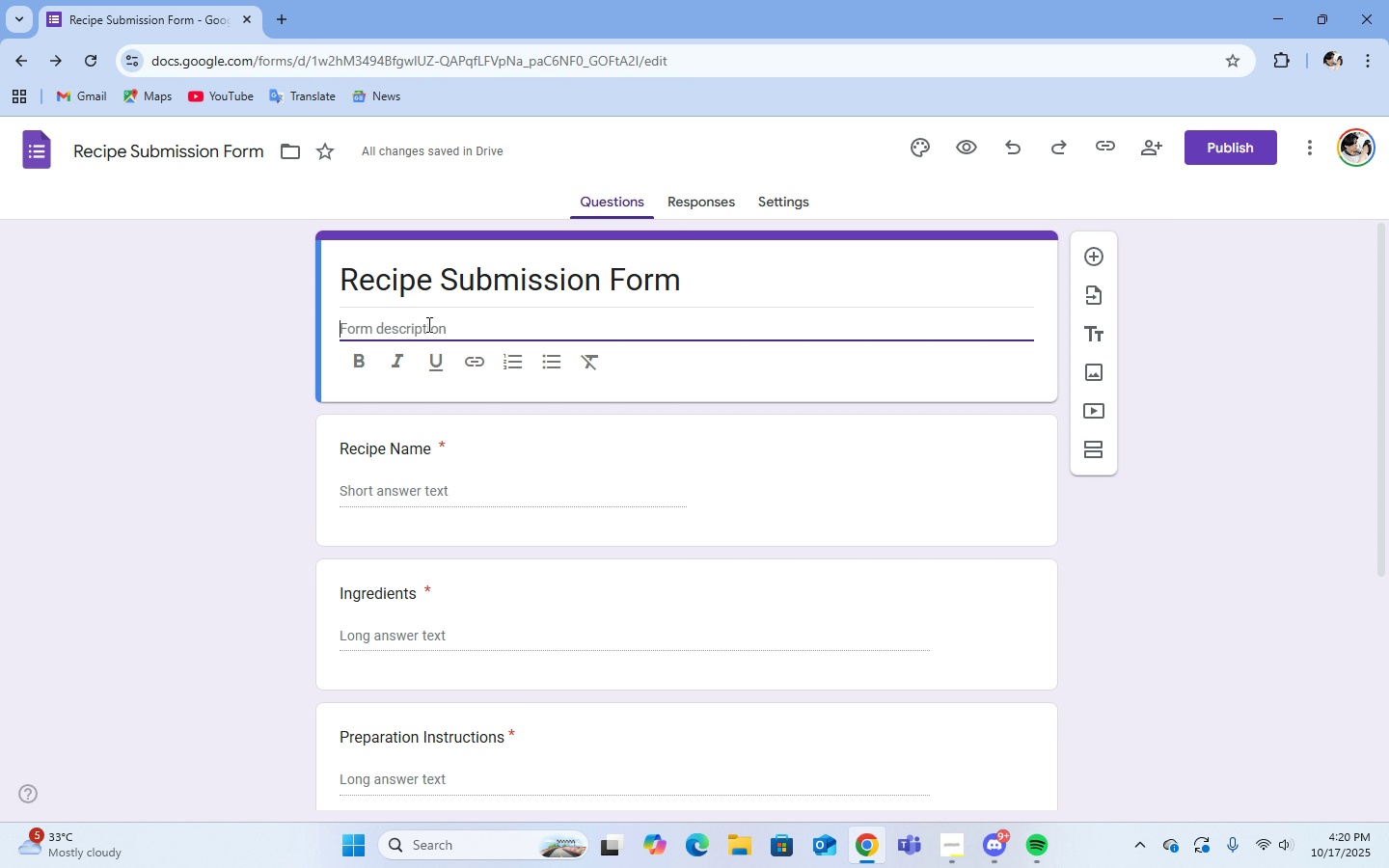 
left_click([941, 845])